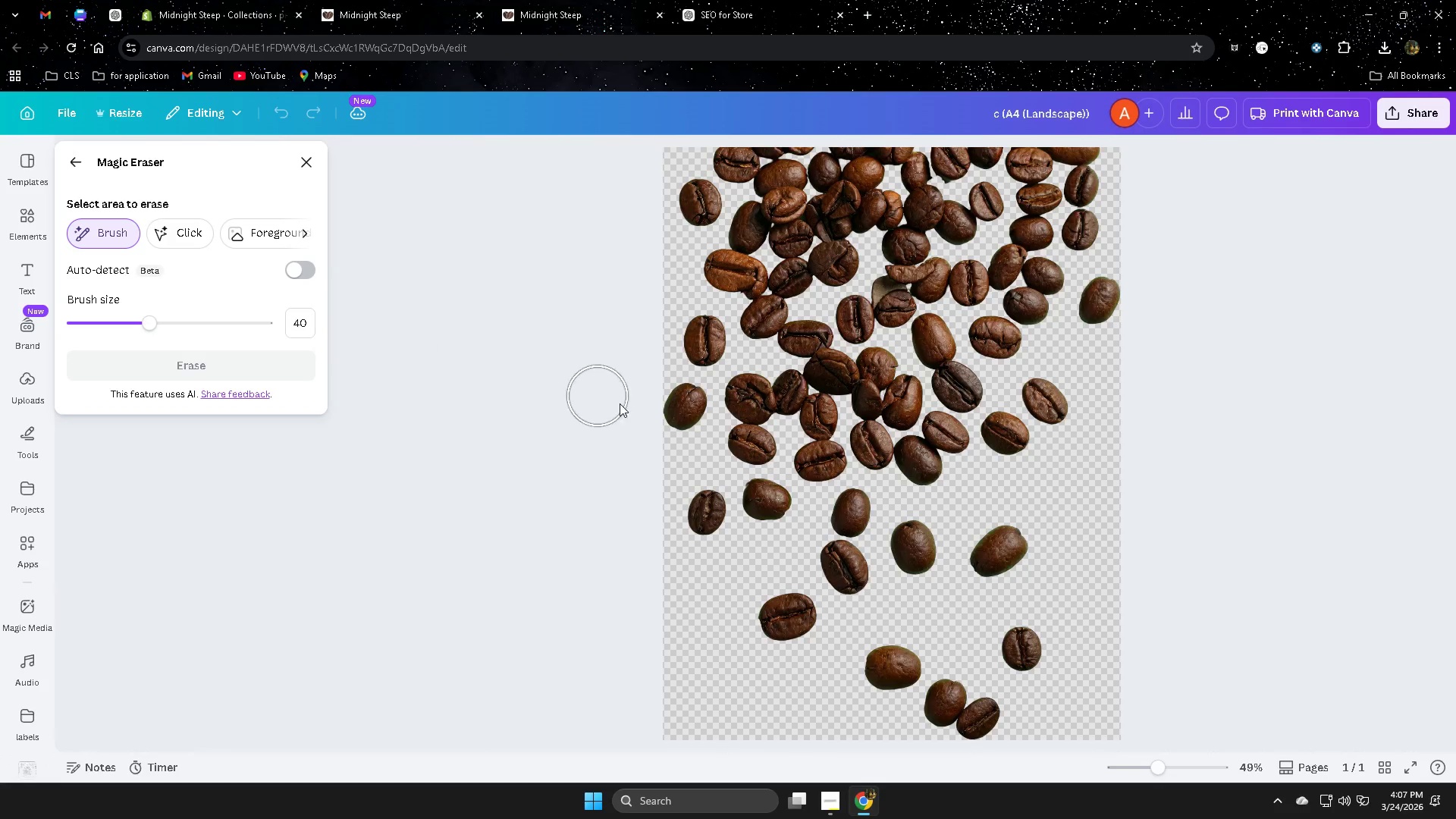 
scroll: coordinate [1267, 531], scroll_direction: up, amount: 2.0
 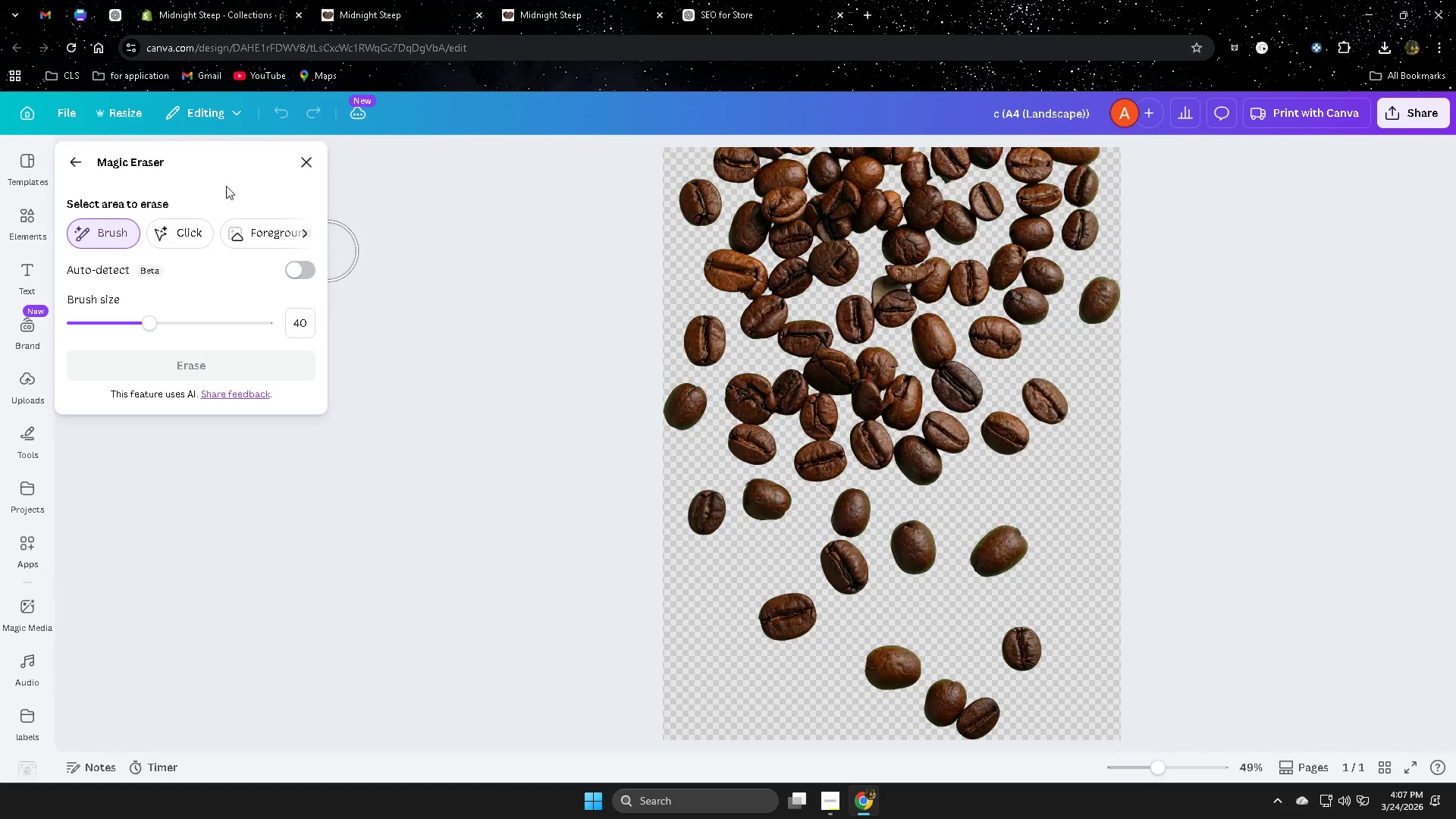 
left_click([78, 162])
 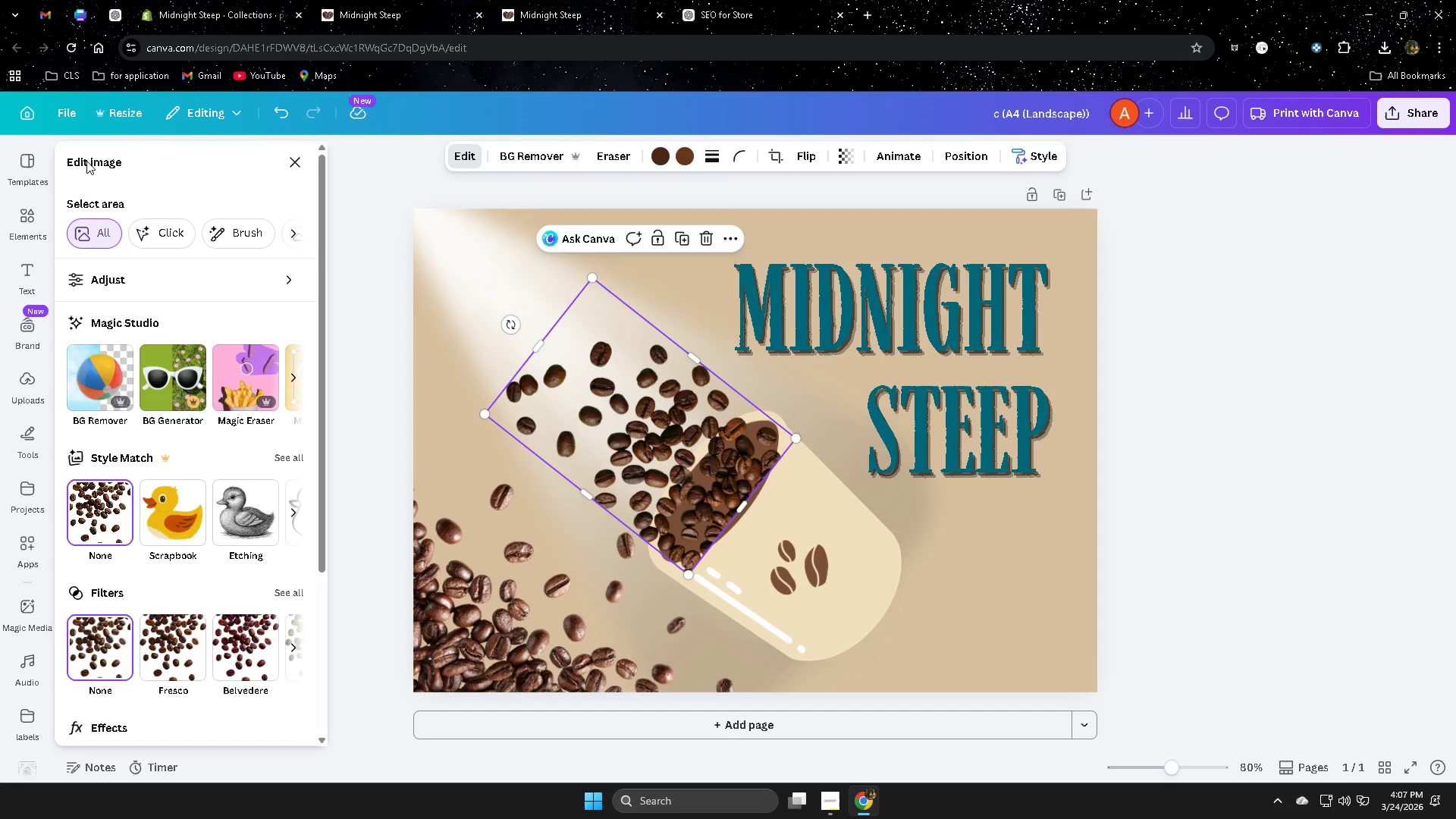 
wait(7.48)
 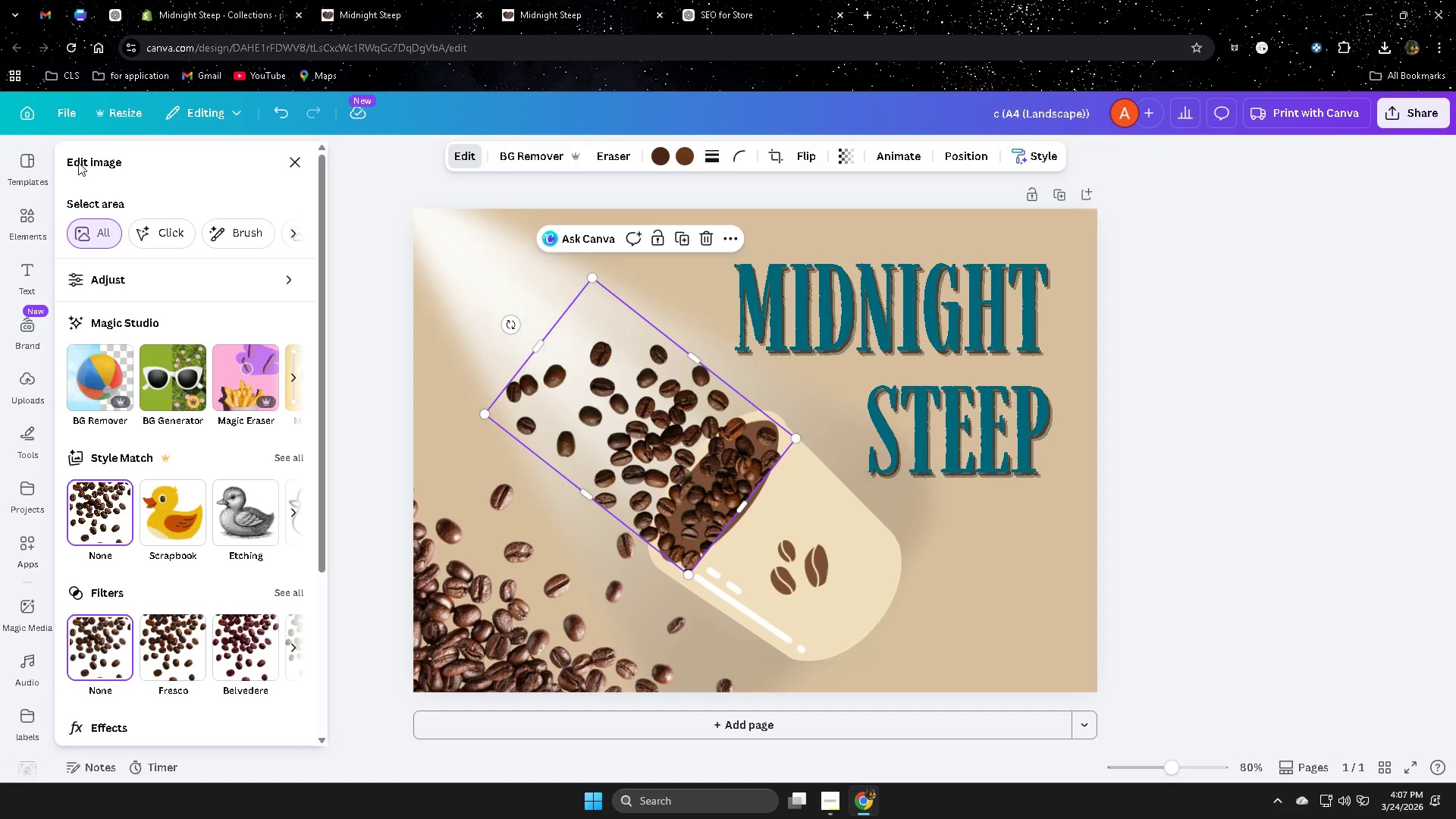 
left_click_drag(start_coordinate=[745, 507], to_coordinate=[749, 513])
 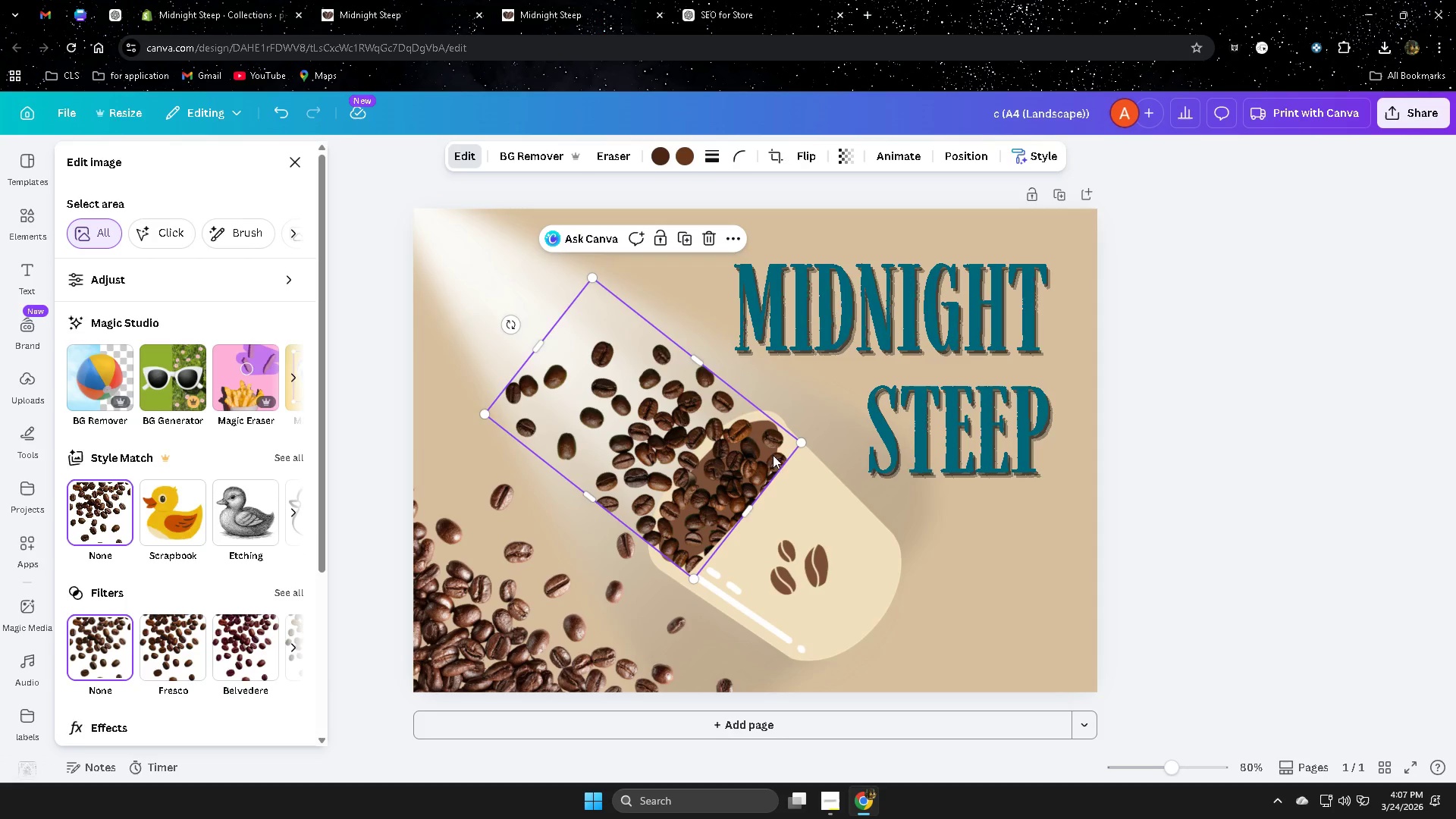 
wait(5.58)
 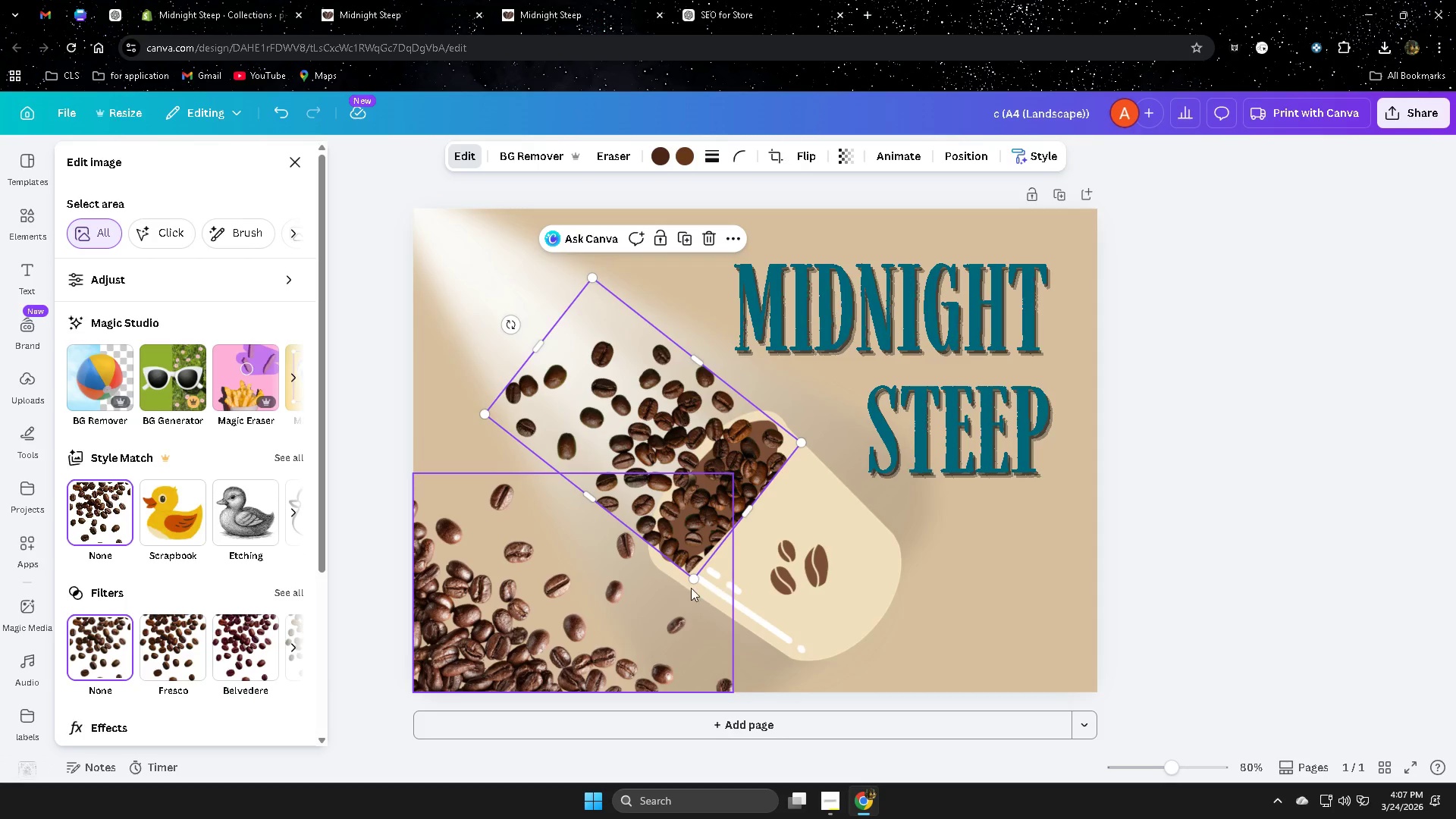 
mouse_move([253, 376])
 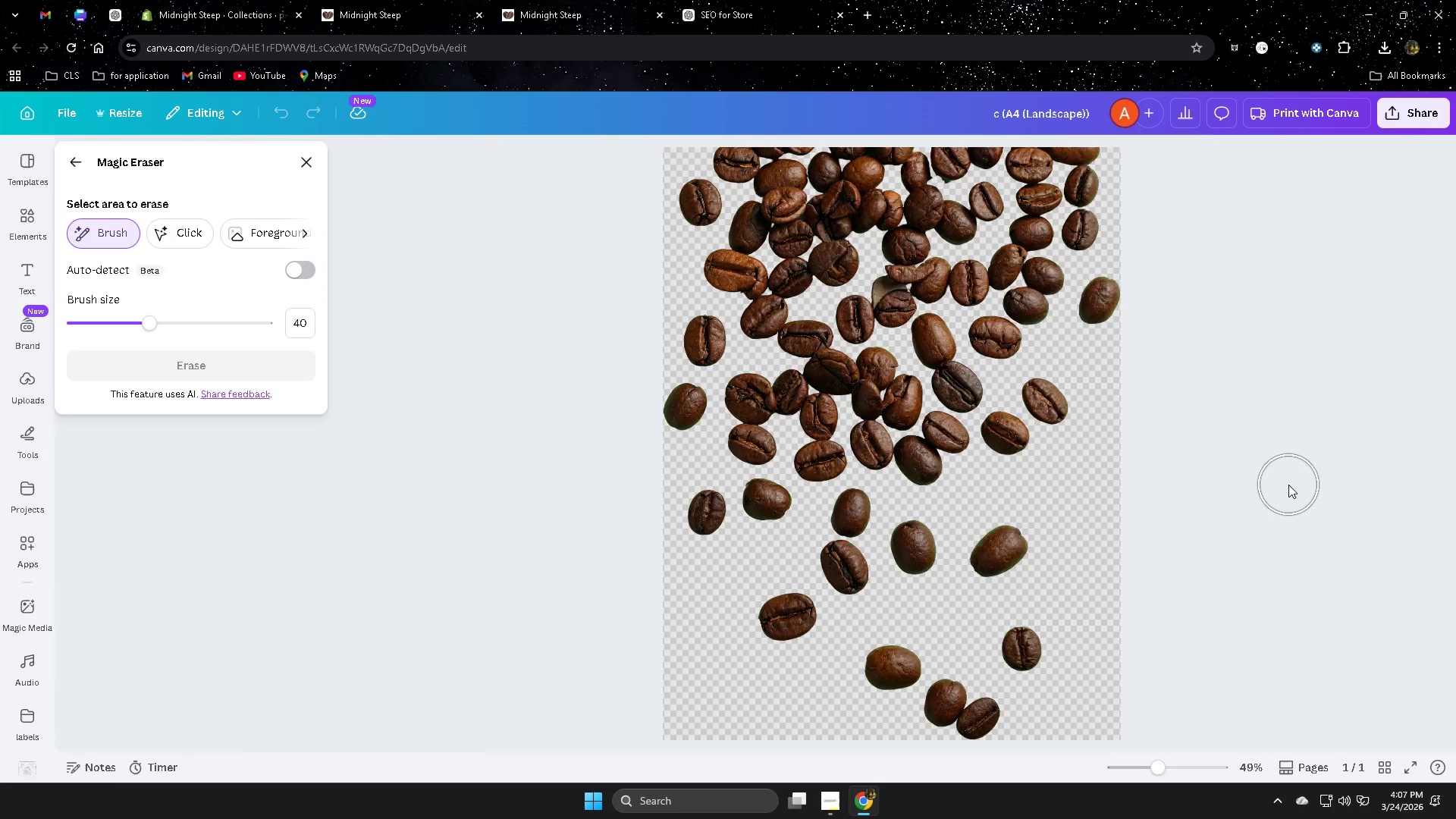 
scroll: coordinate [1288, 485], scroll_direction: up, amount: 2.0
 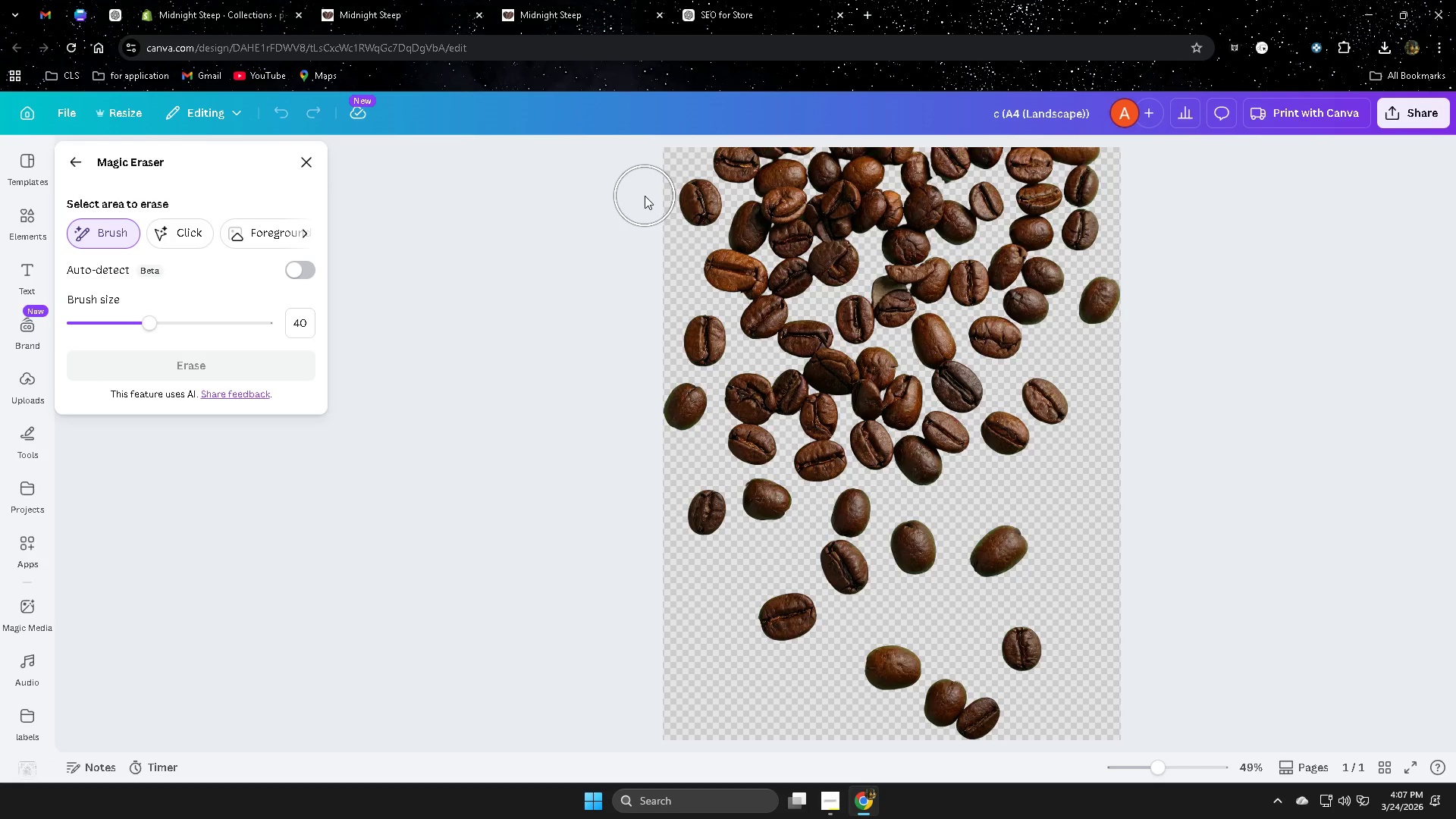 
wait(32.46)
 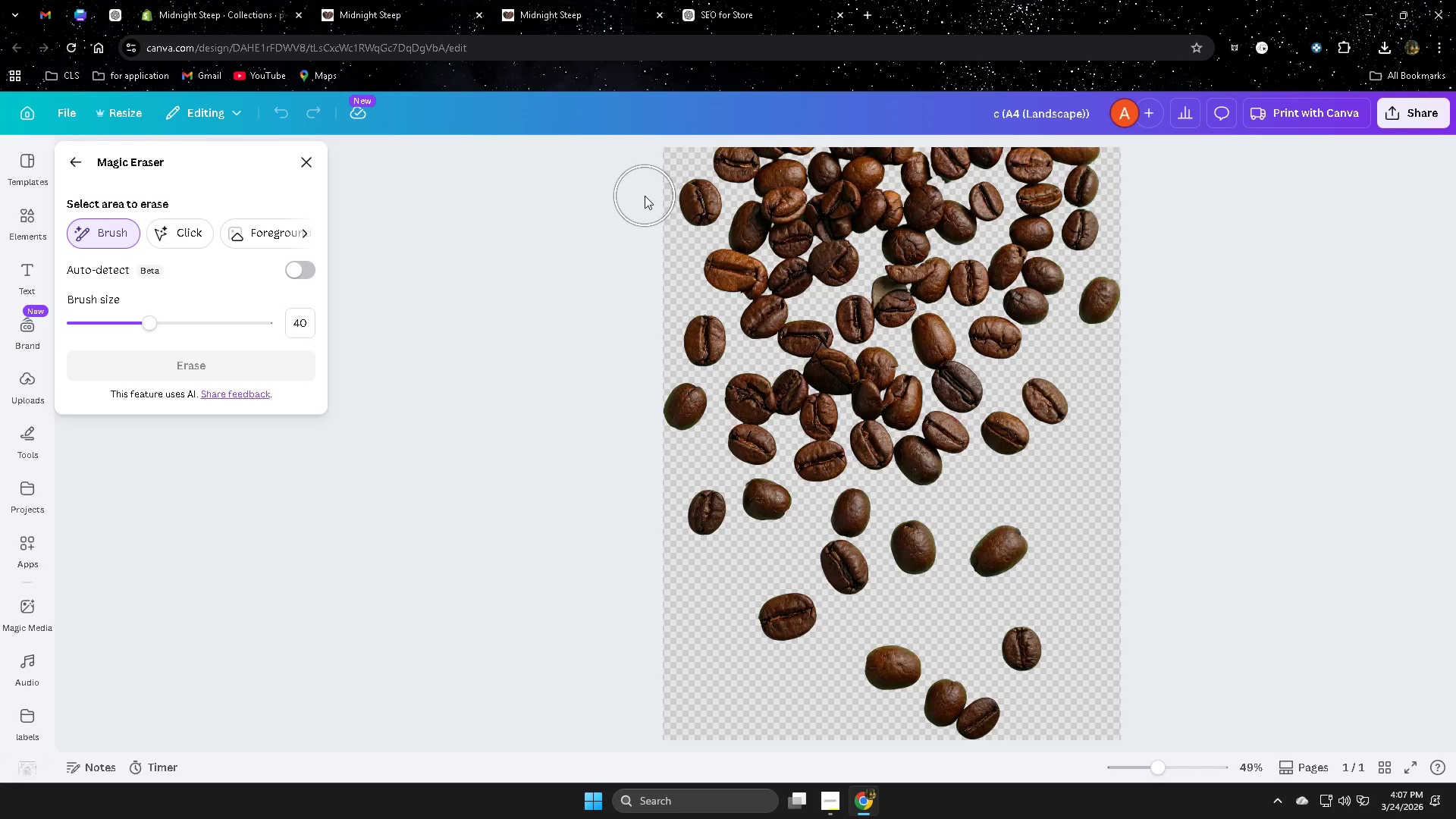 
left_click([95, 315])
 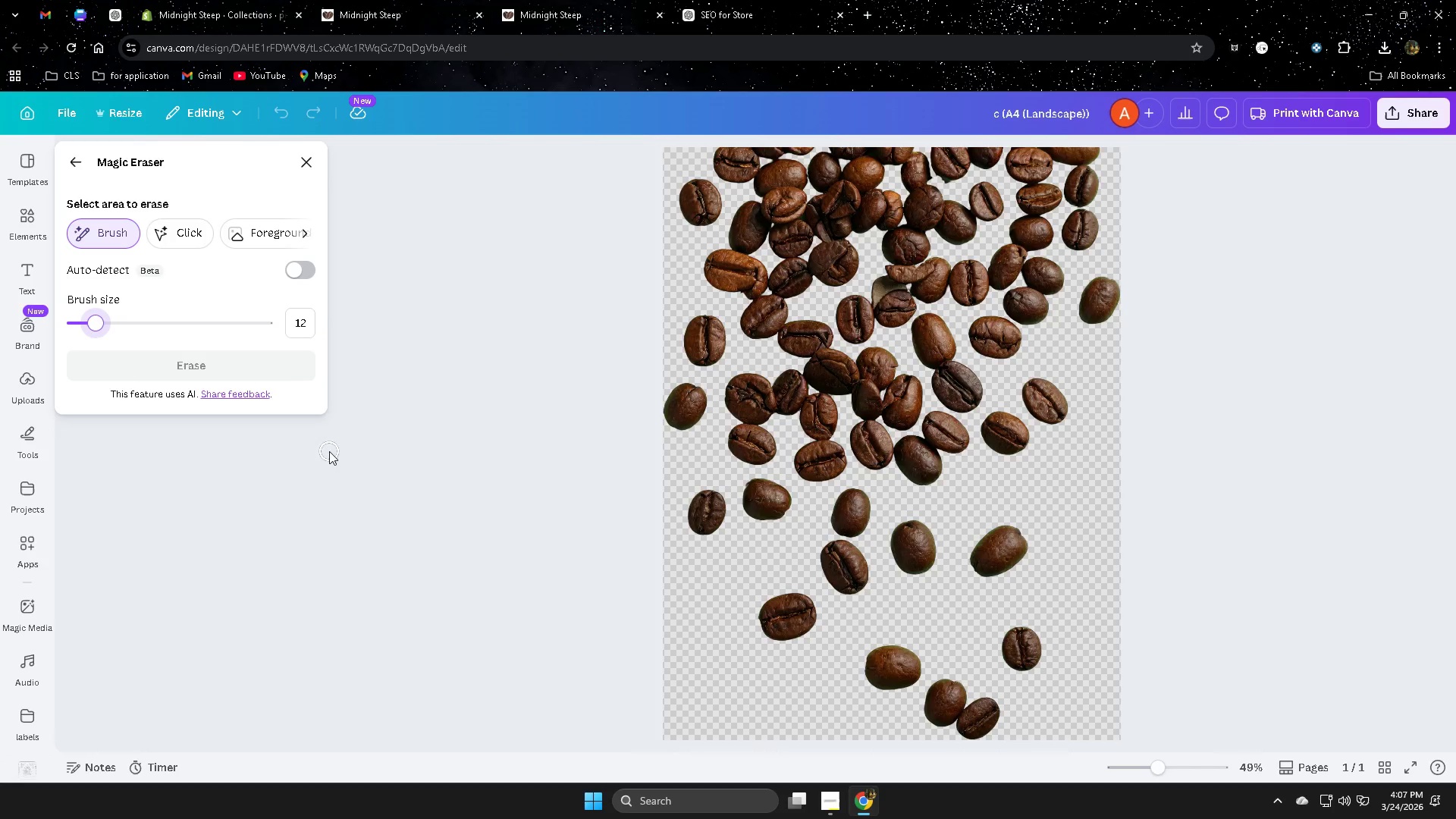 
scroll: coordinate [1137, 540], scroll_direction: up, amount: 3.0
 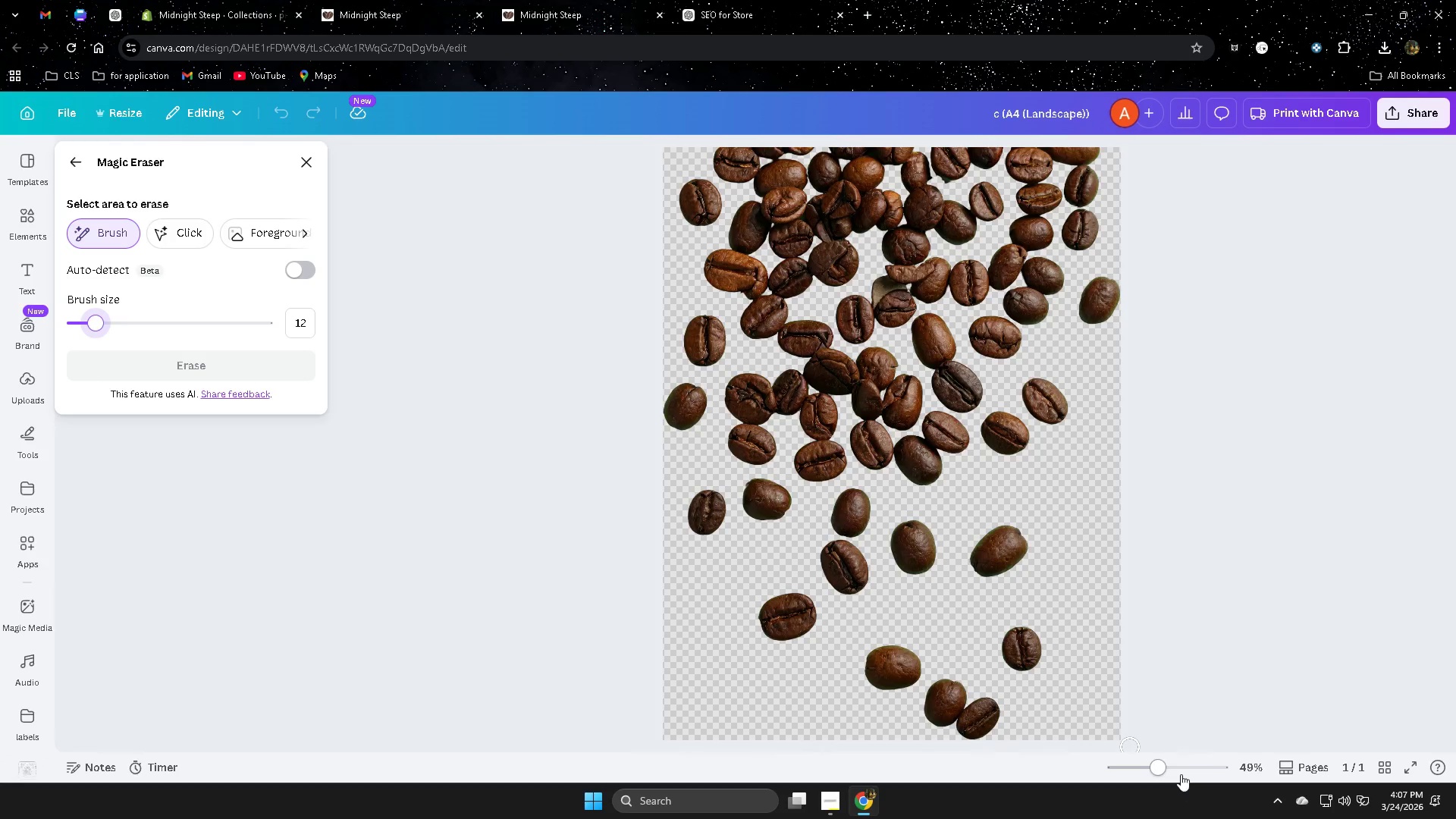 
left_click([1182, 772])
 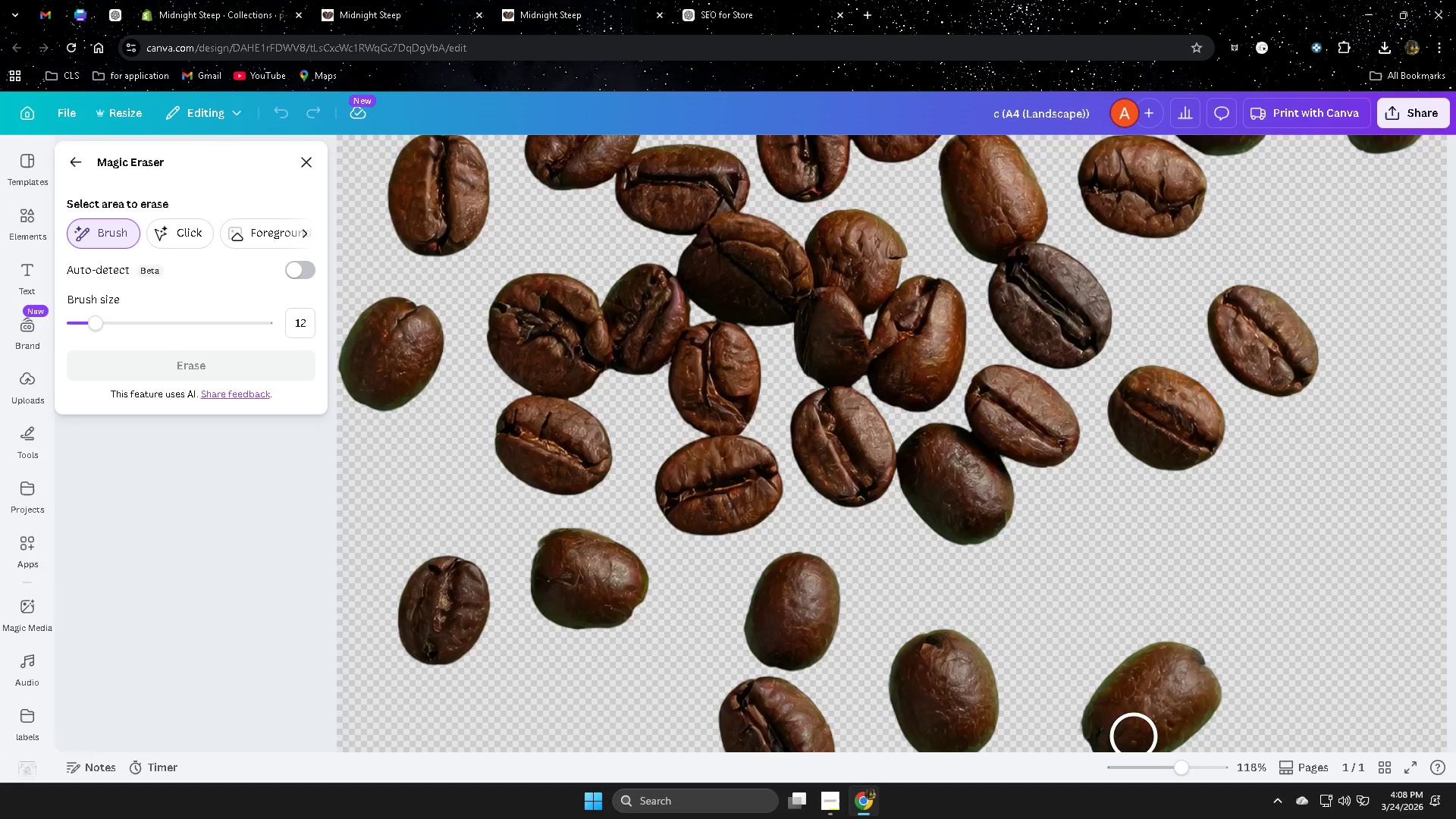 
scroll: coordinate [980, 644], scroll_direction: up, amount: 9.0
 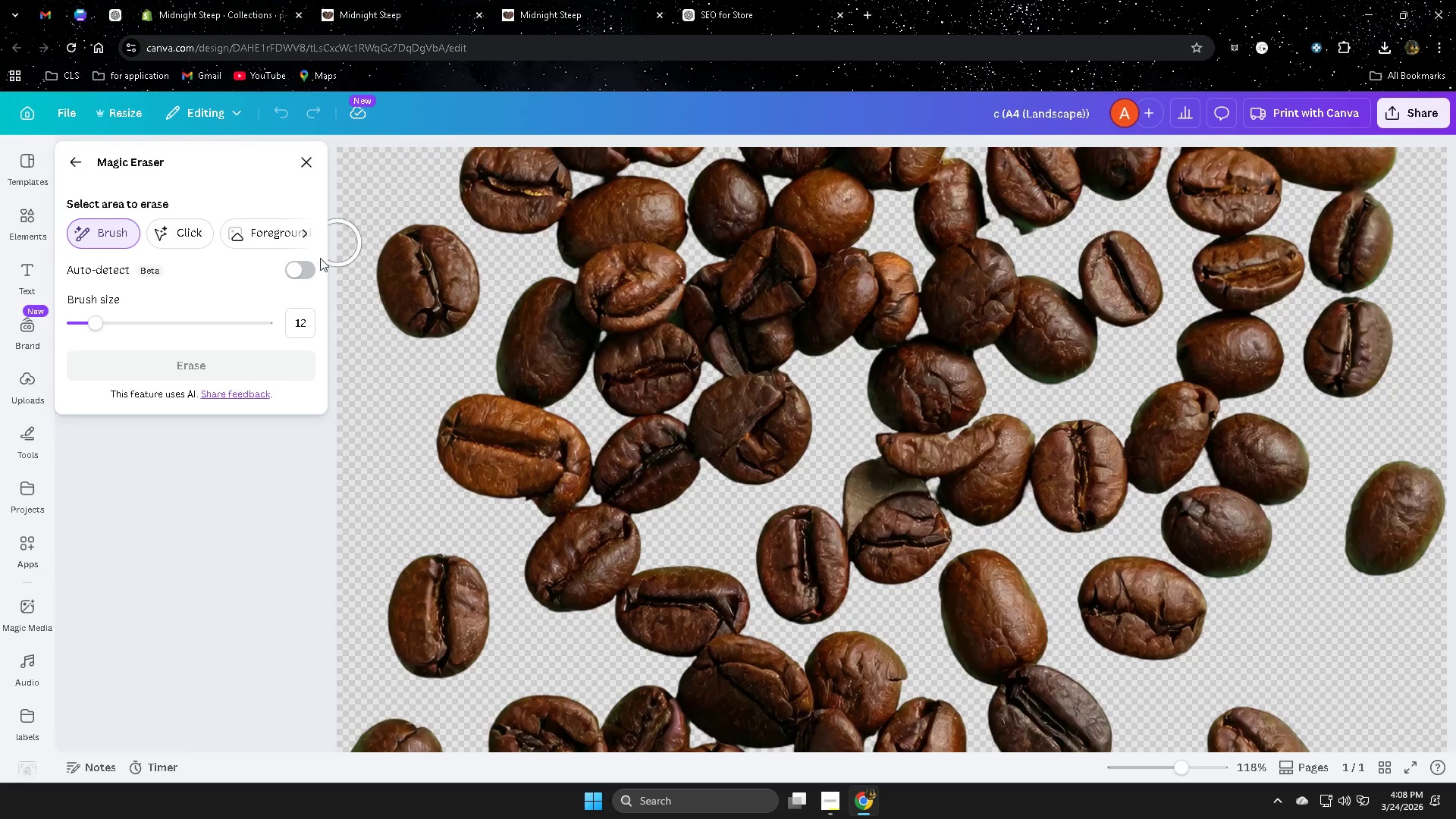 
left_click_drag(start_coordinate=[334, 372], to_coordinate=[721, 152])
 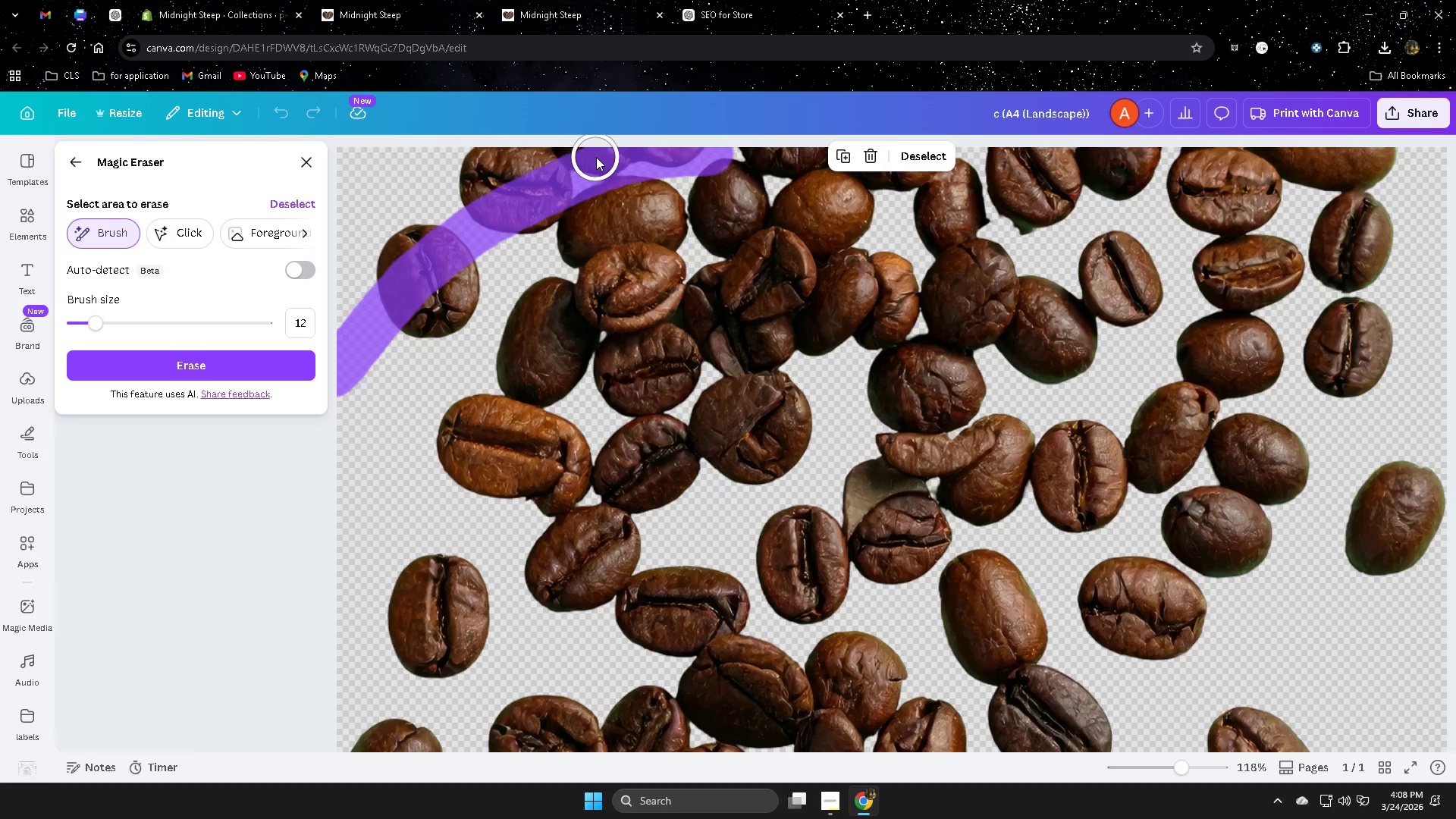 
left_click_drag(start_coordinate=[596, 155], to_coordinate=[698, 164])
 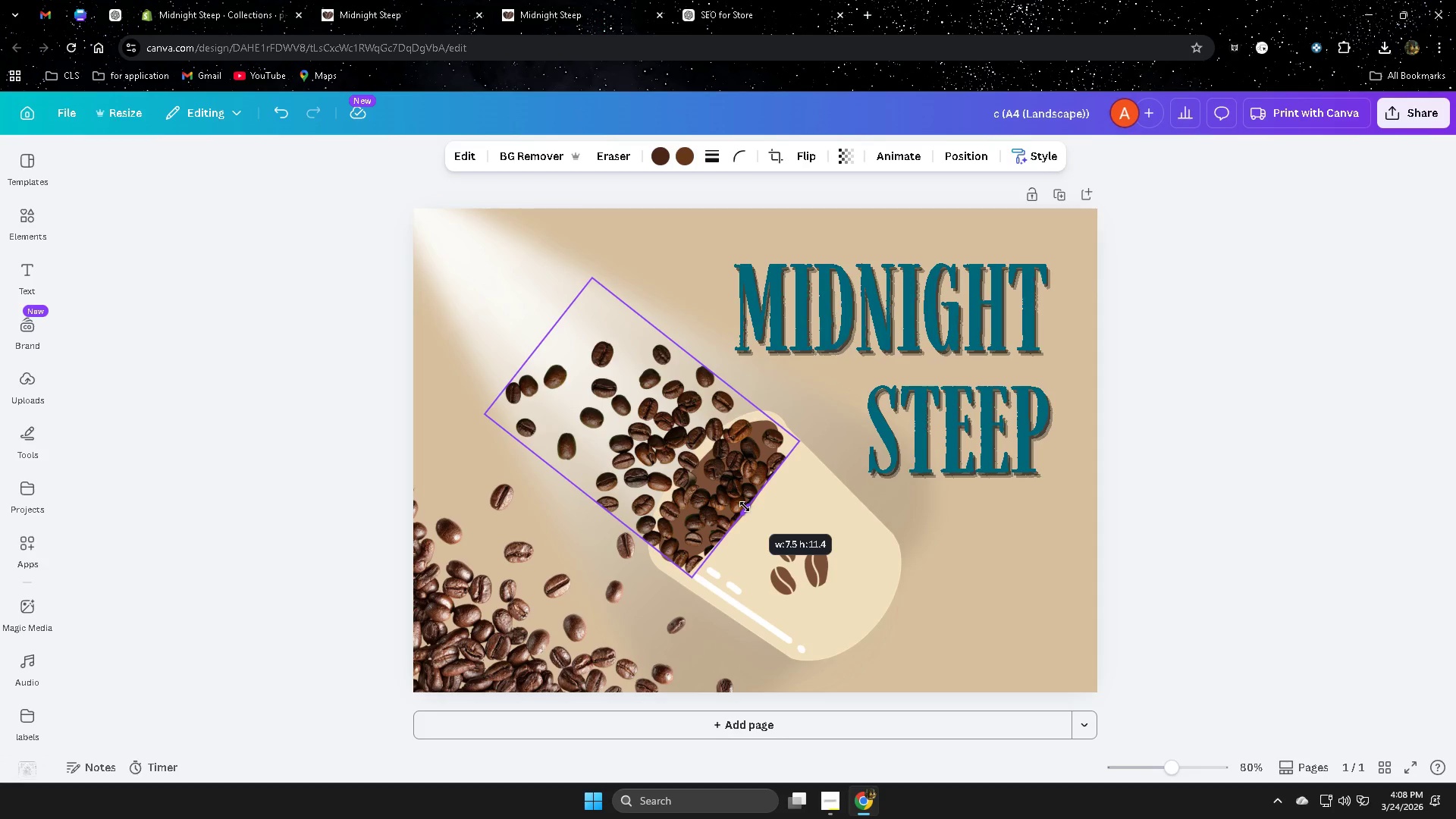 
wait(16.67)
 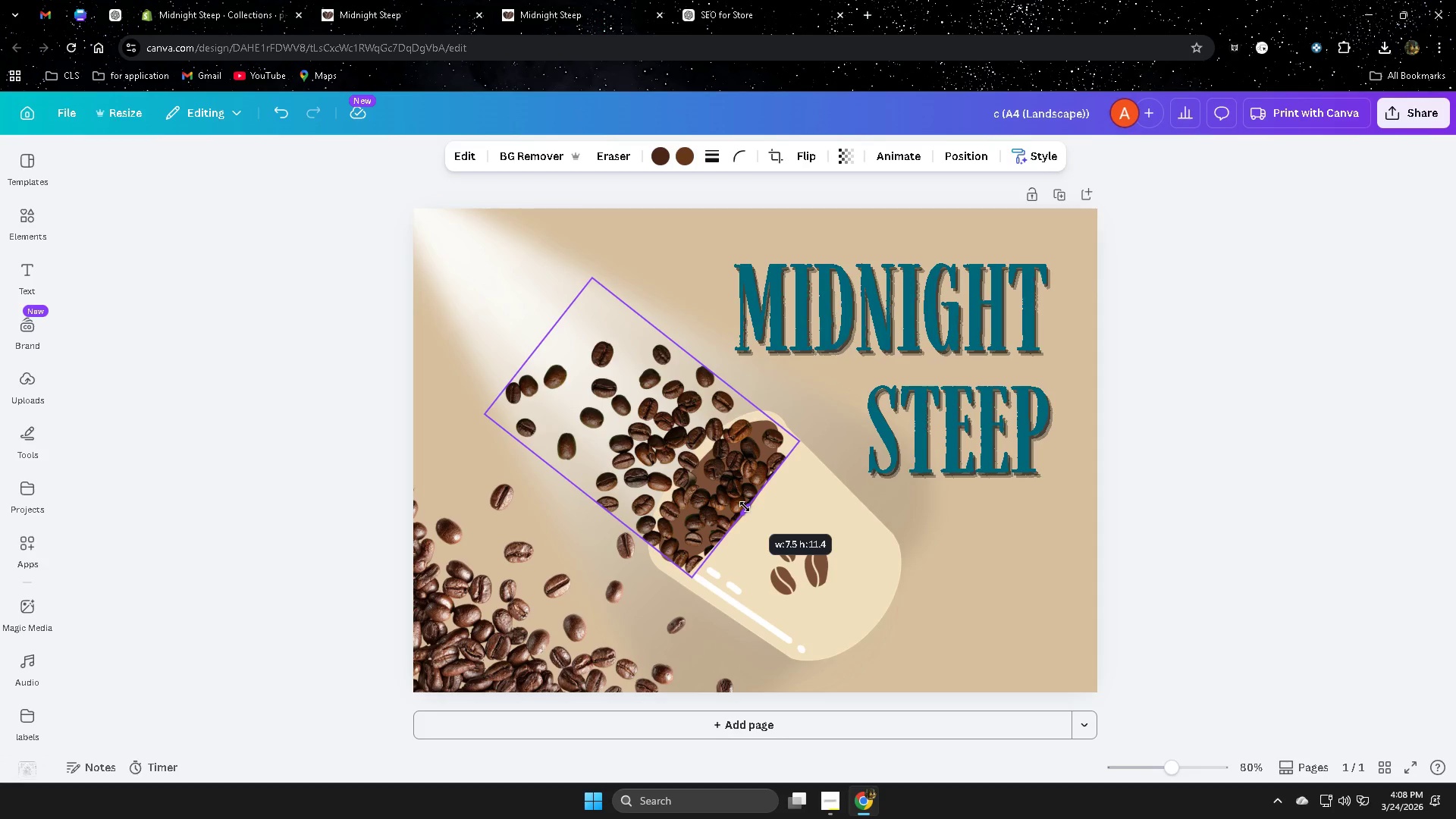 
left_click([465, 157])
 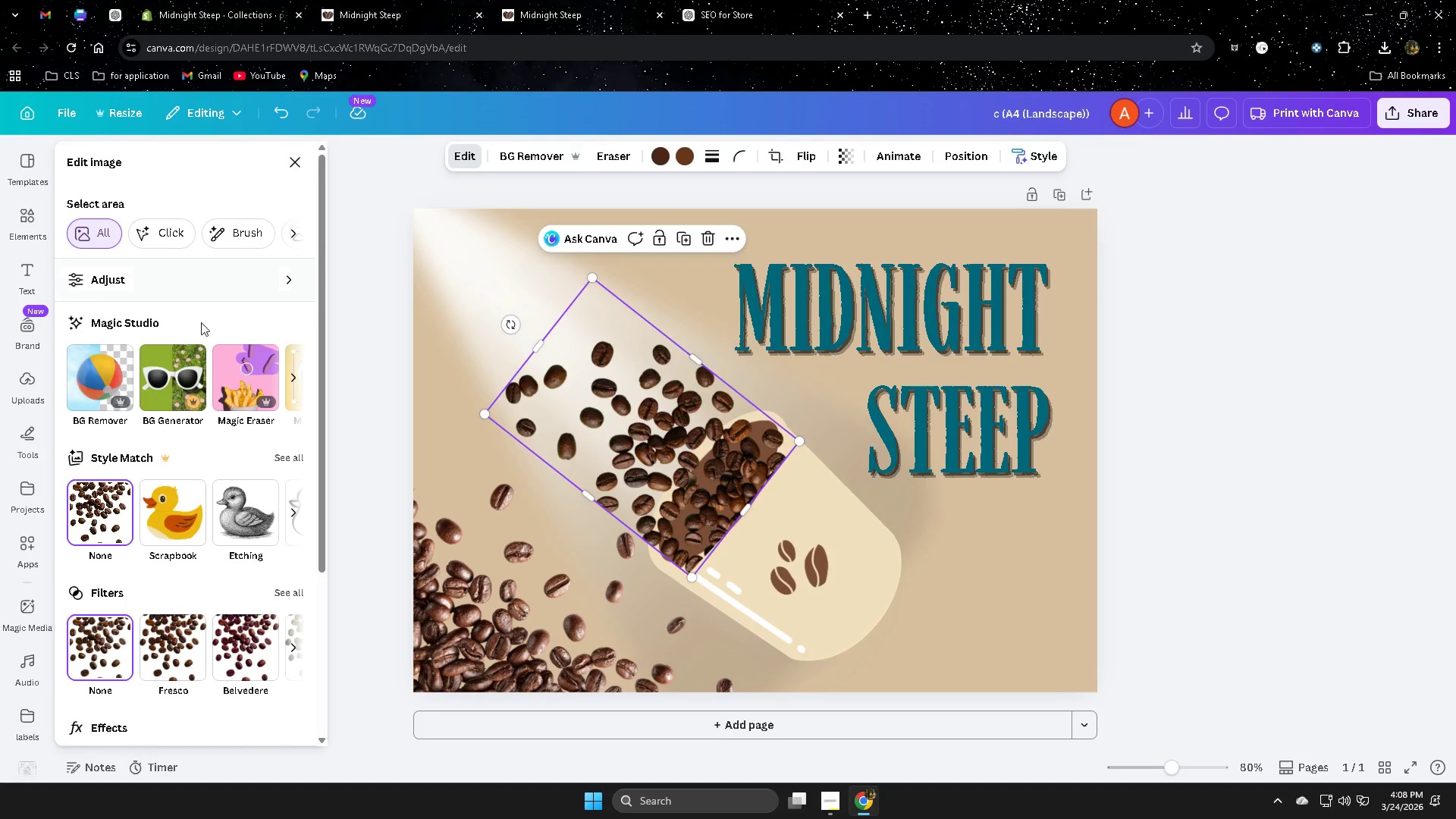 
left_click([250, 389])
 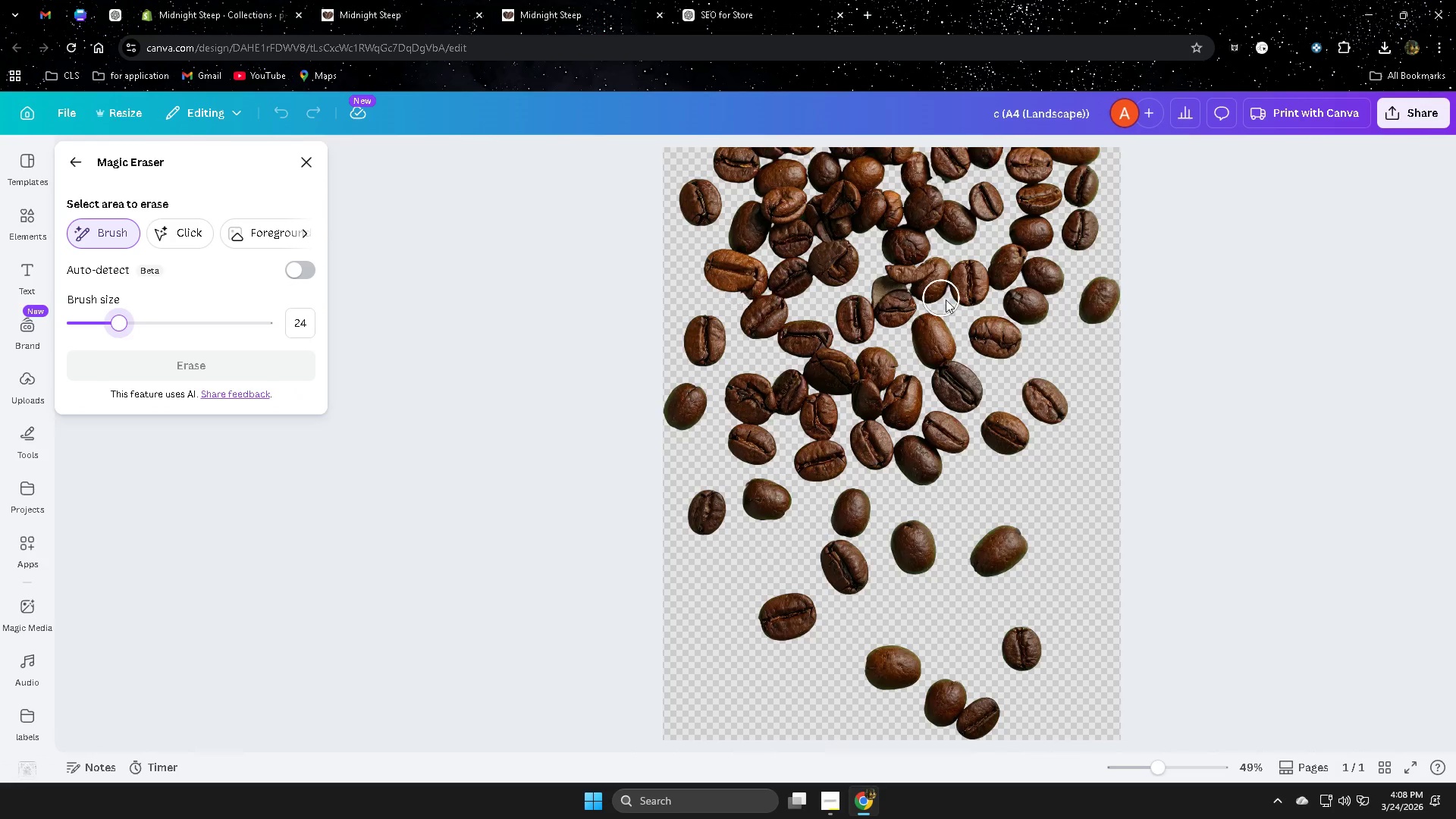 
wait(5.47)
 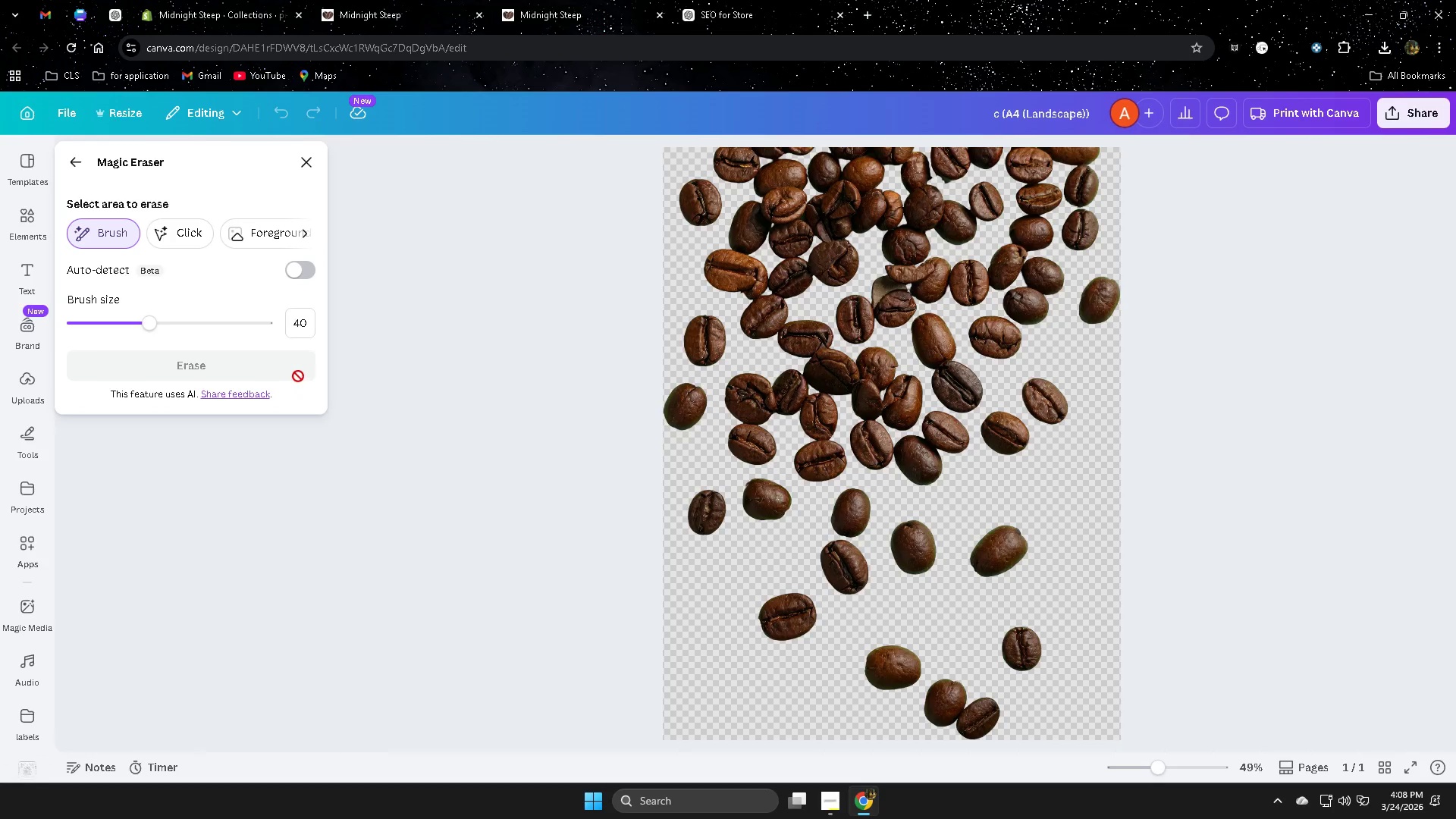 
left_click([1179, 766])
 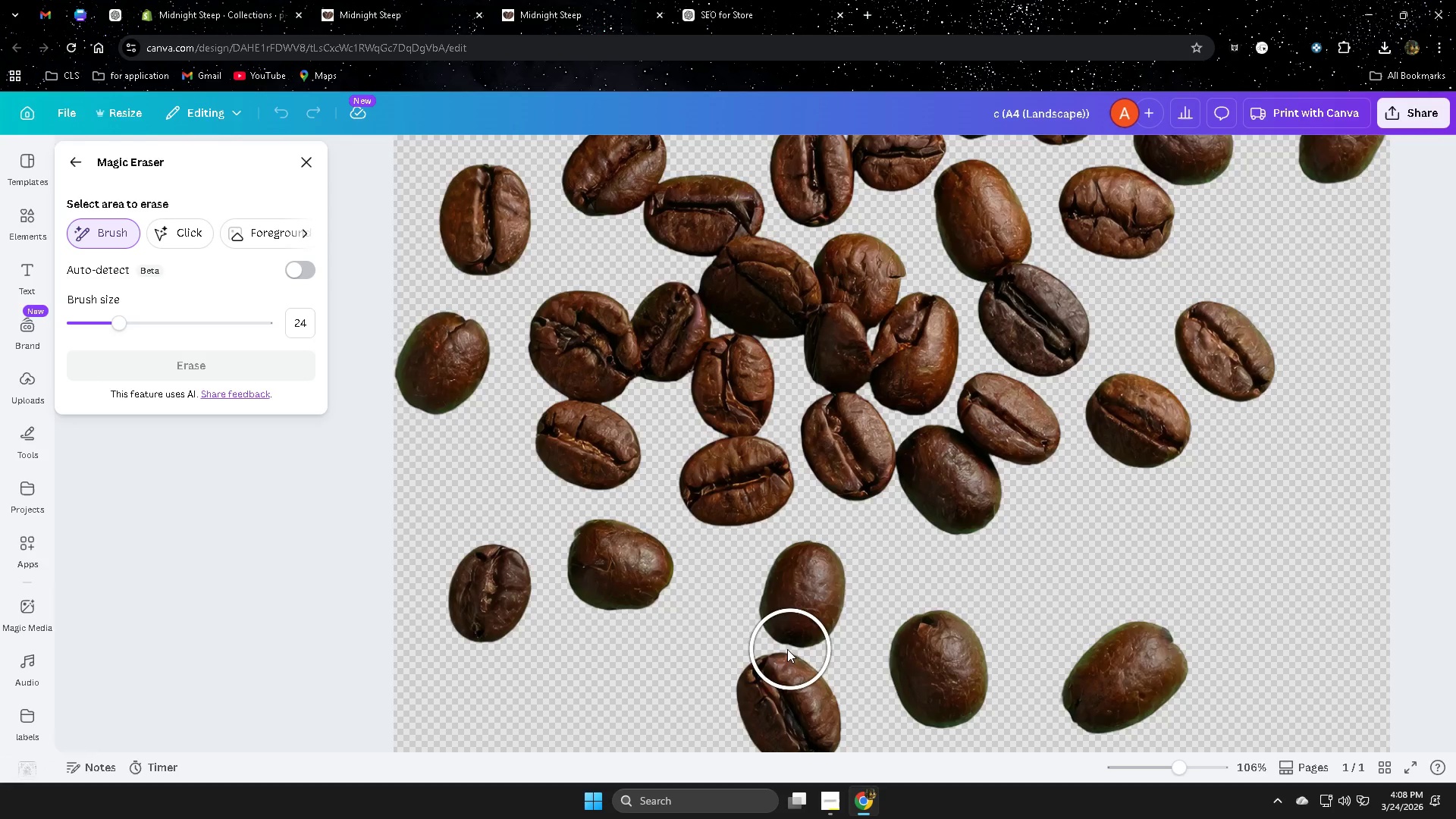 
scroll: coordinate [771, 667], scroll_direction: up, amount: 9.0
 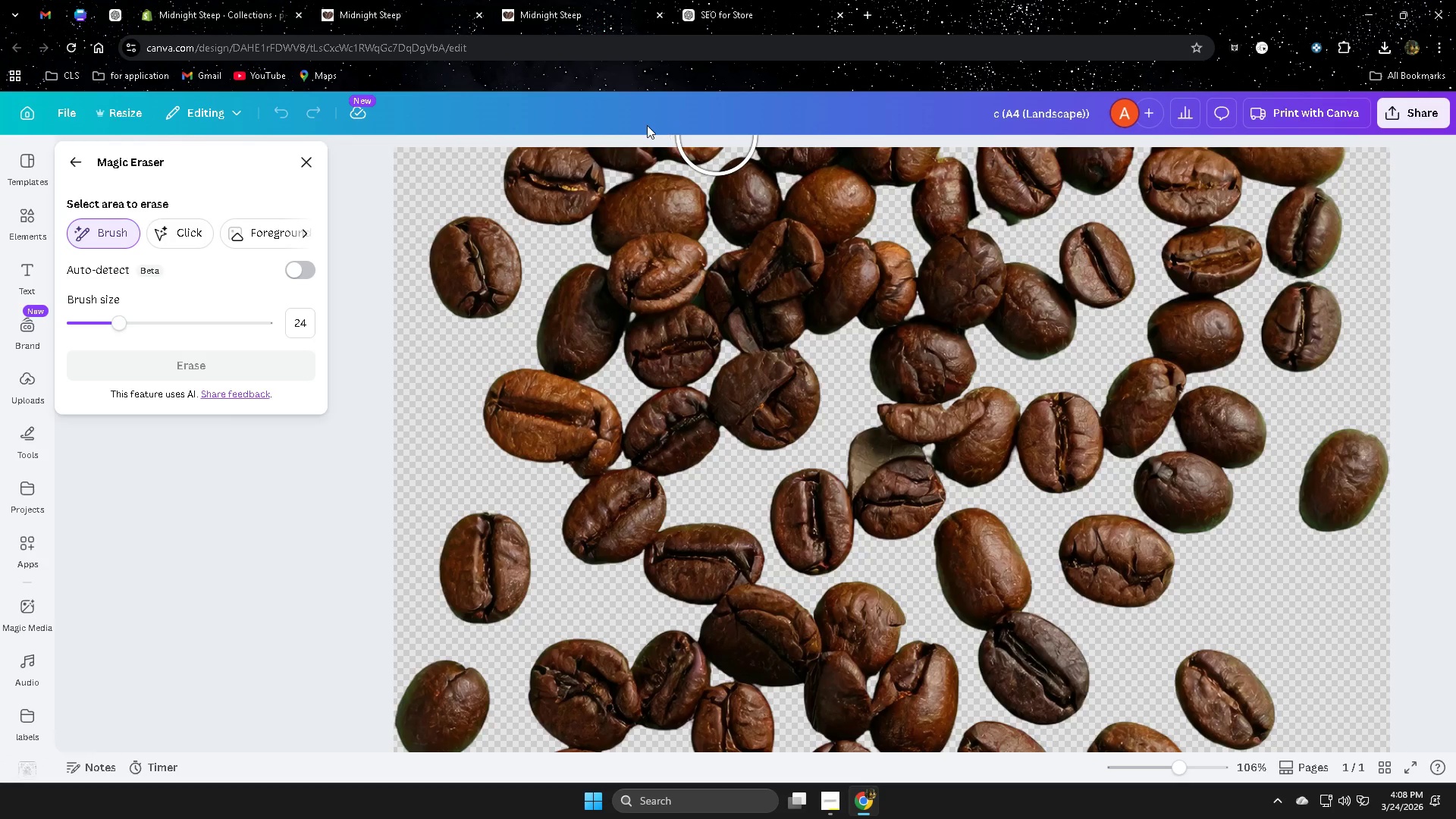 
wait(6.11)
 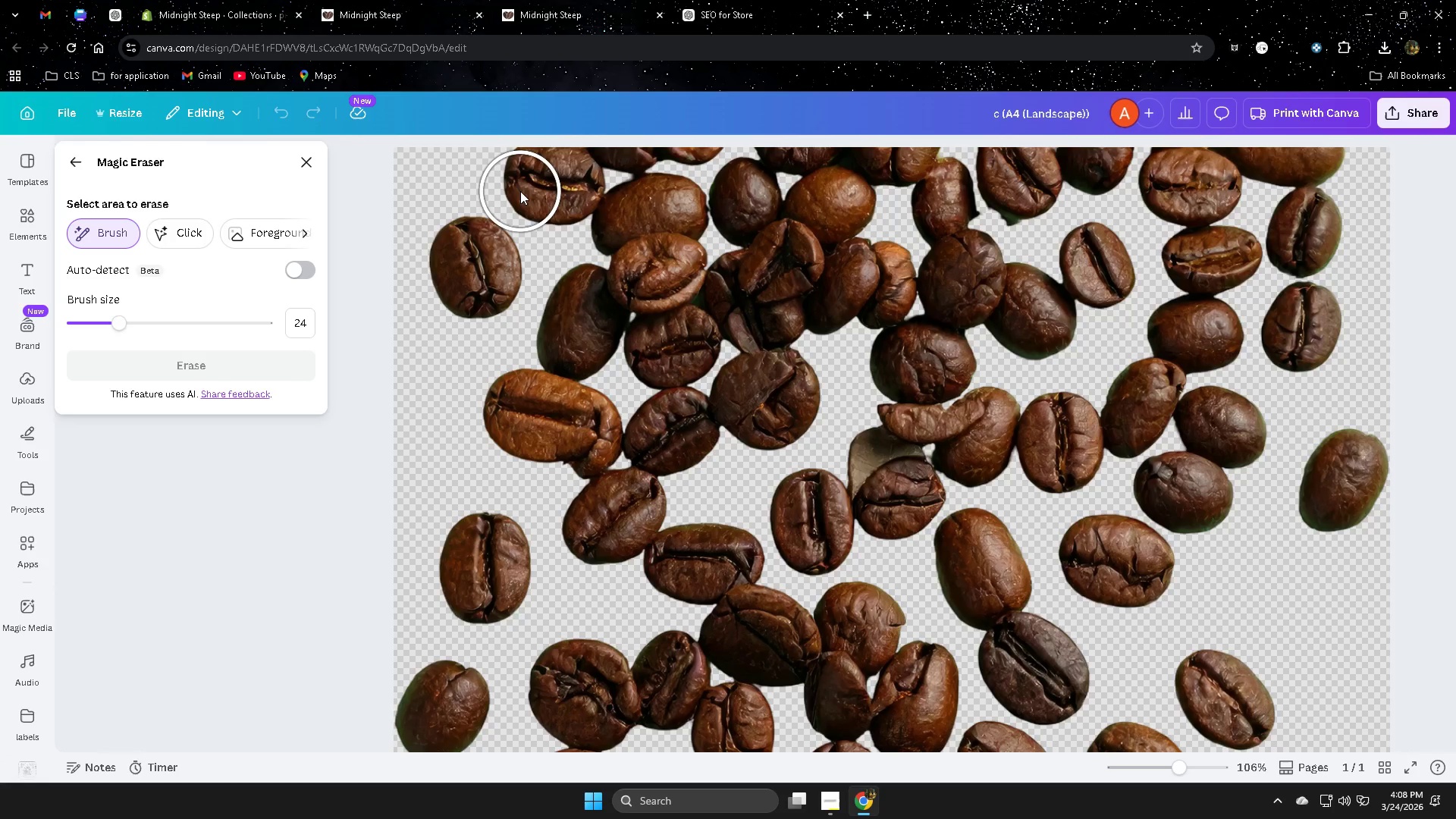 
left_click_drag(start_coordinate=[376, 316], to_coordinate=[570, 185])
 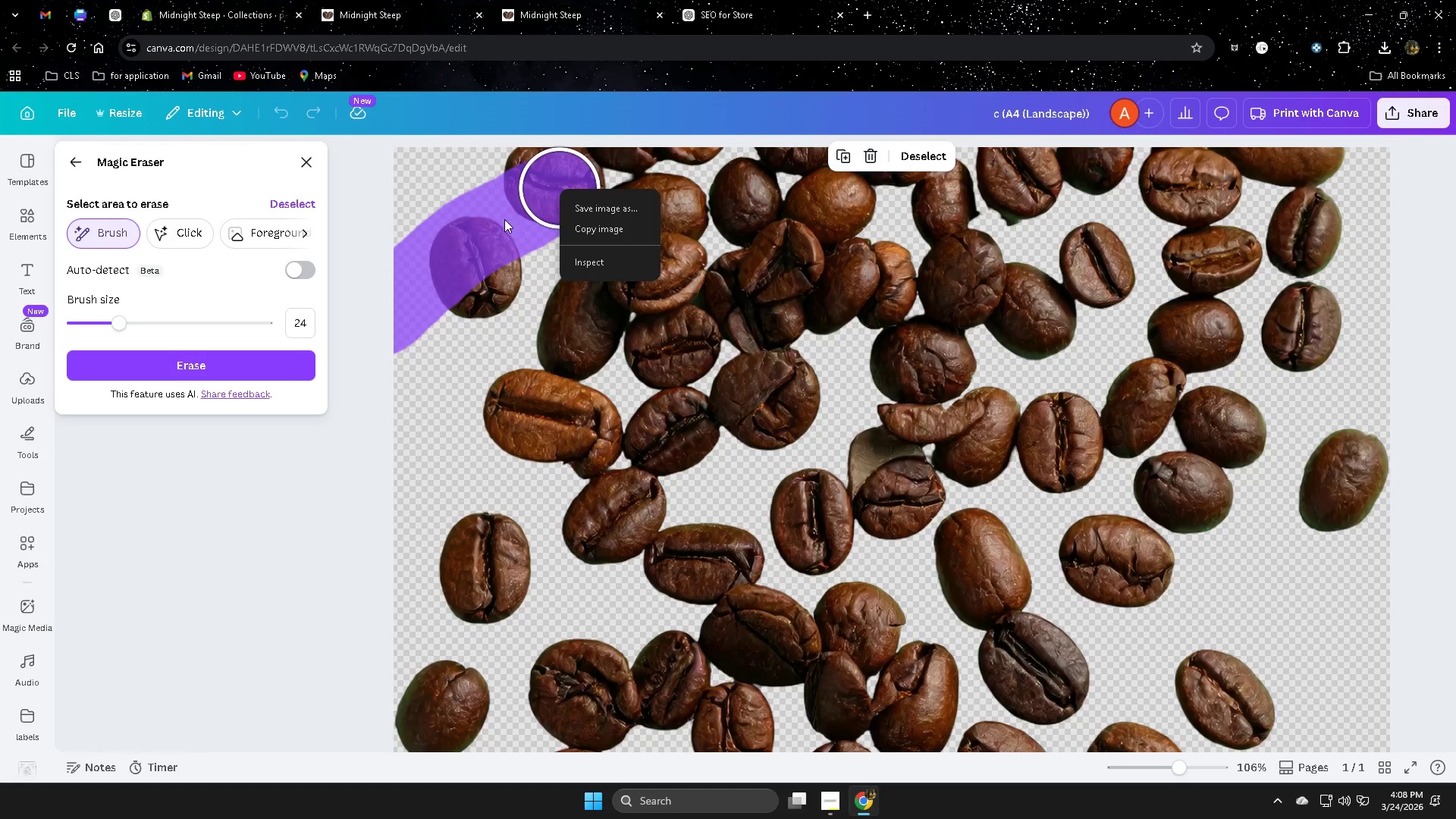 
left_click([497, 223])
 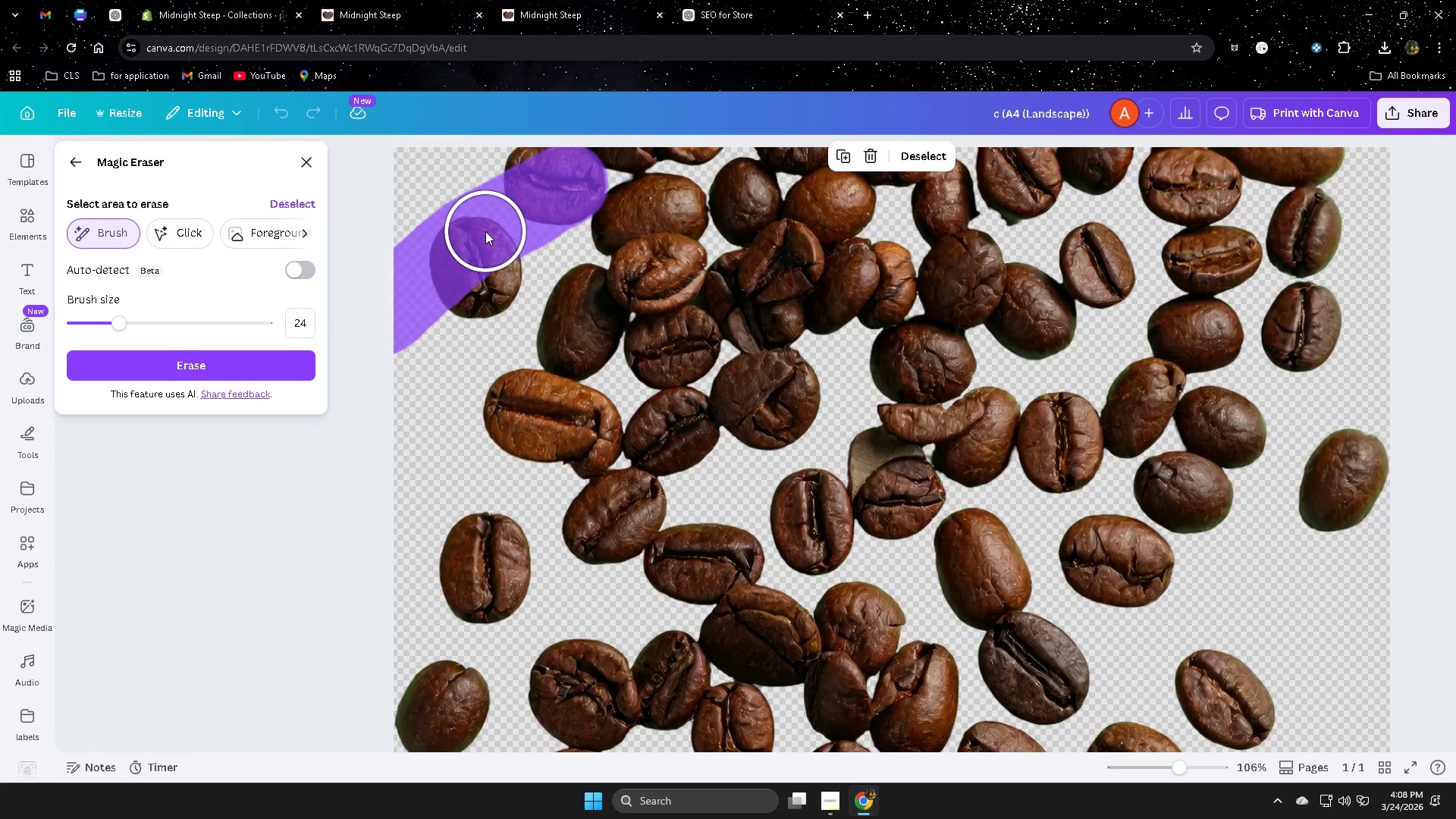 
left_click_drag(start_coordinate=[485, 231], to_coordinate=[478, 232])
 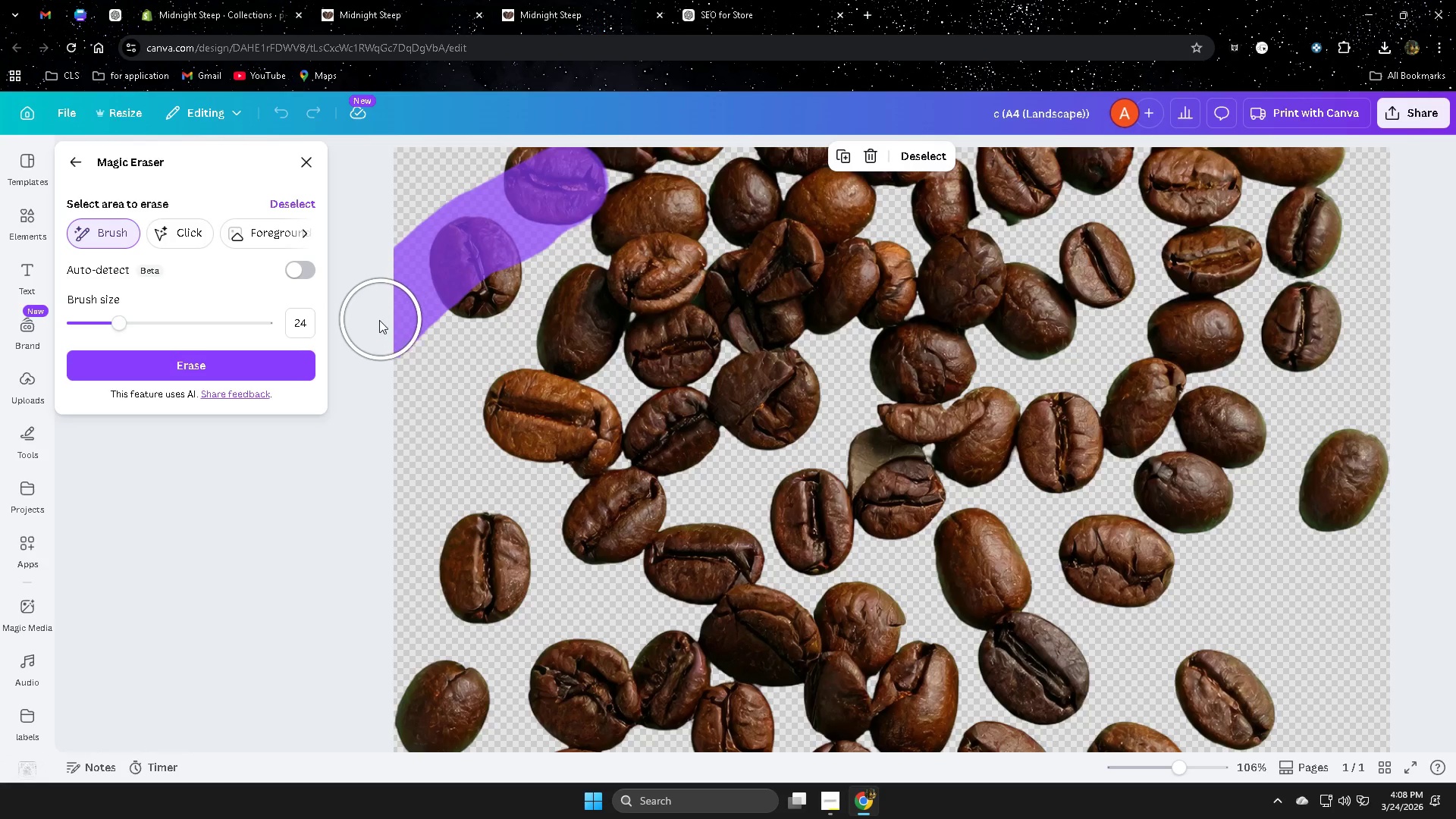 
left_click_drag(start_coordinate=[375, 341], to_coordinate=[761, 124])
 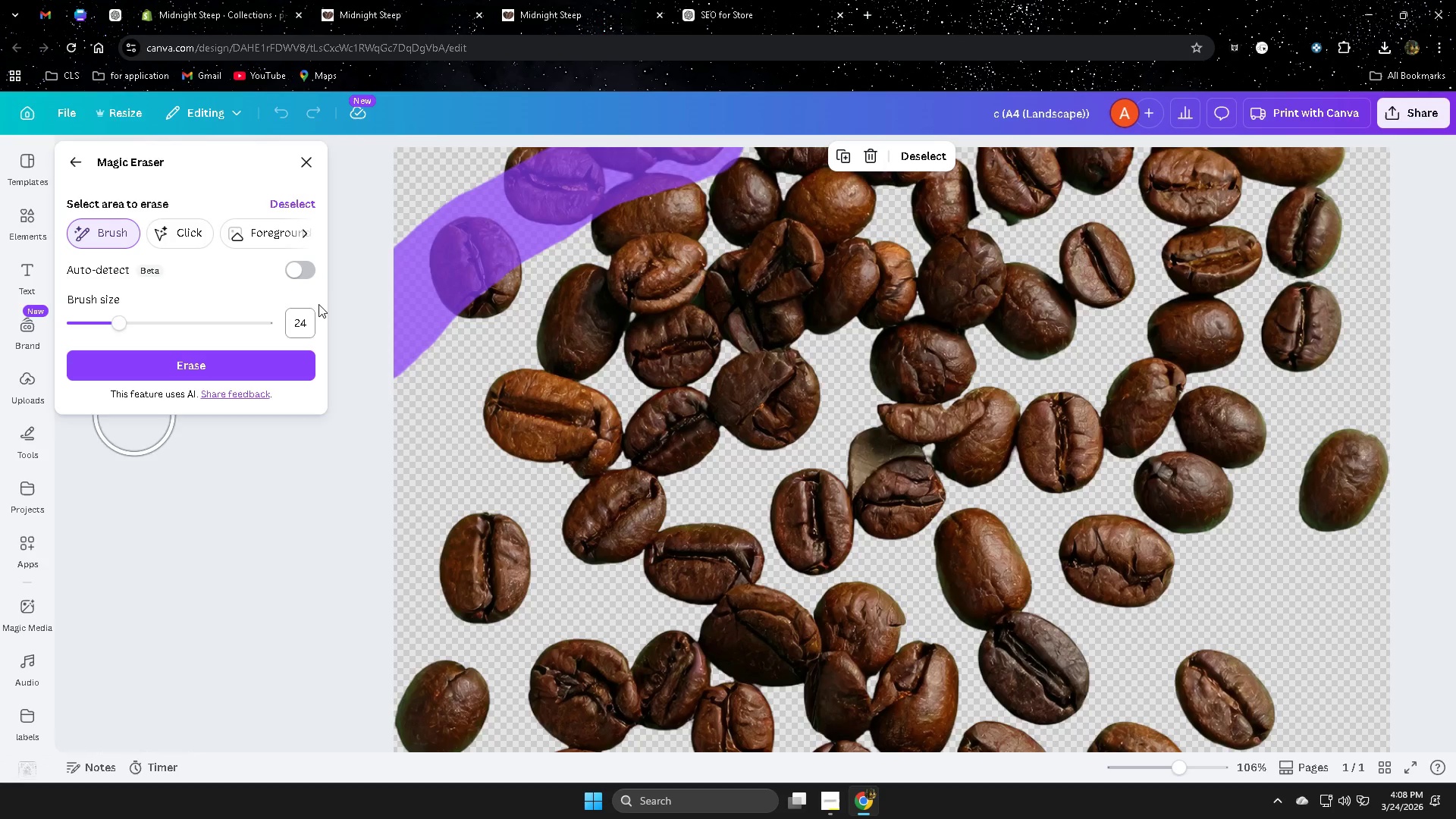 
left_click_drag(start_coordinate=[554, 162], to_coordinate=[398, 226])
 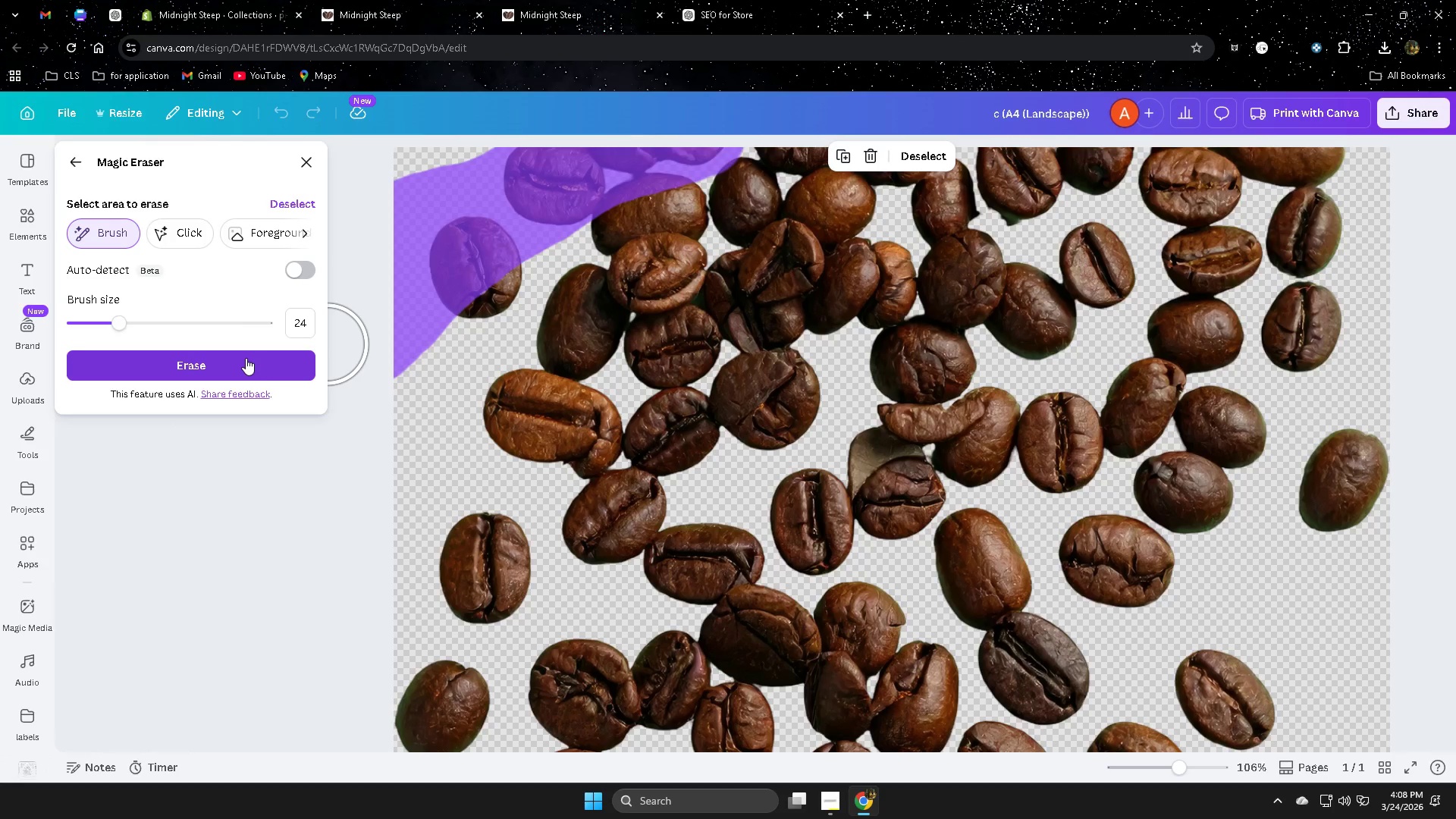 
left_click([233, 365])
 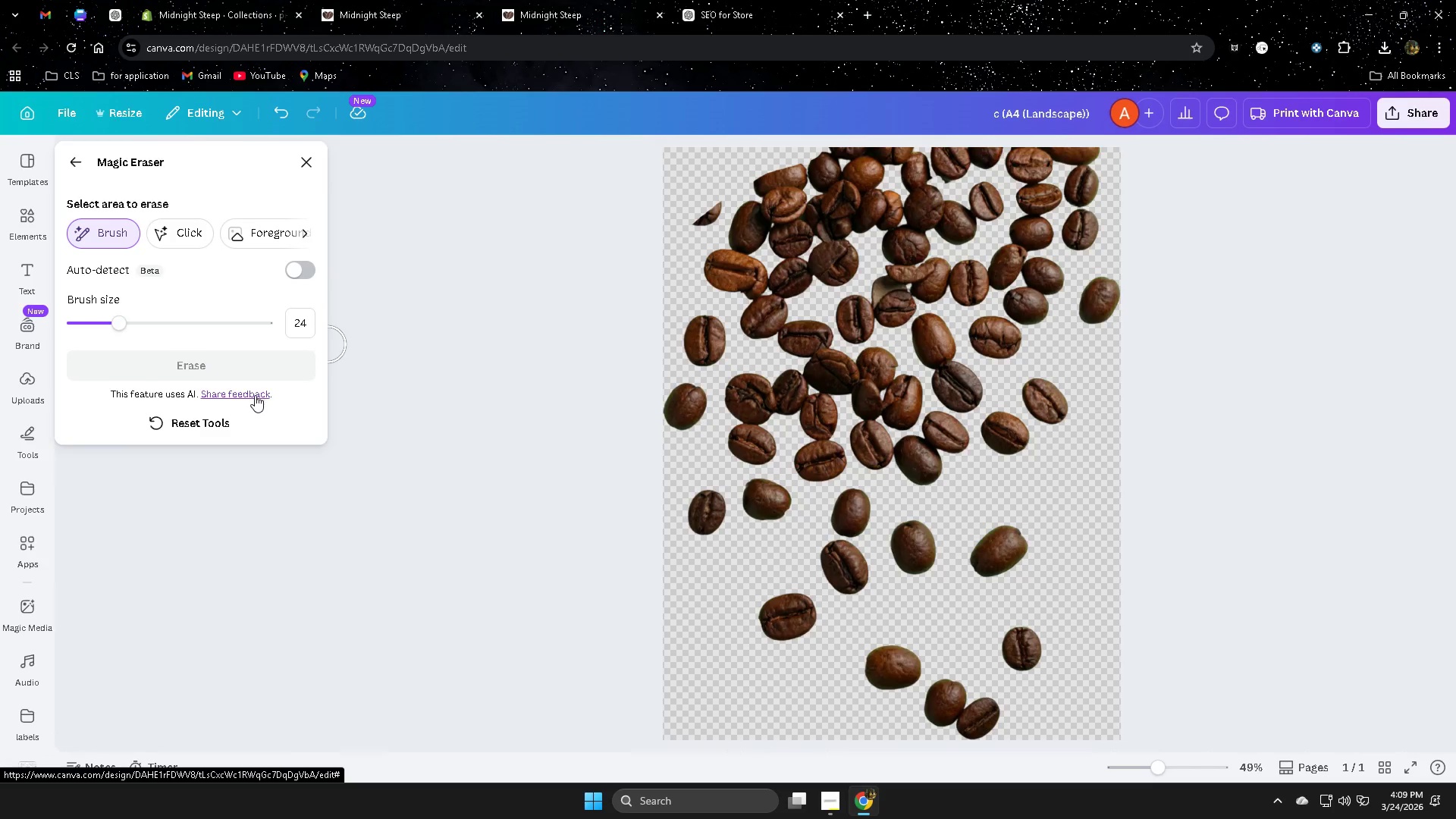 
wait(7.2)
 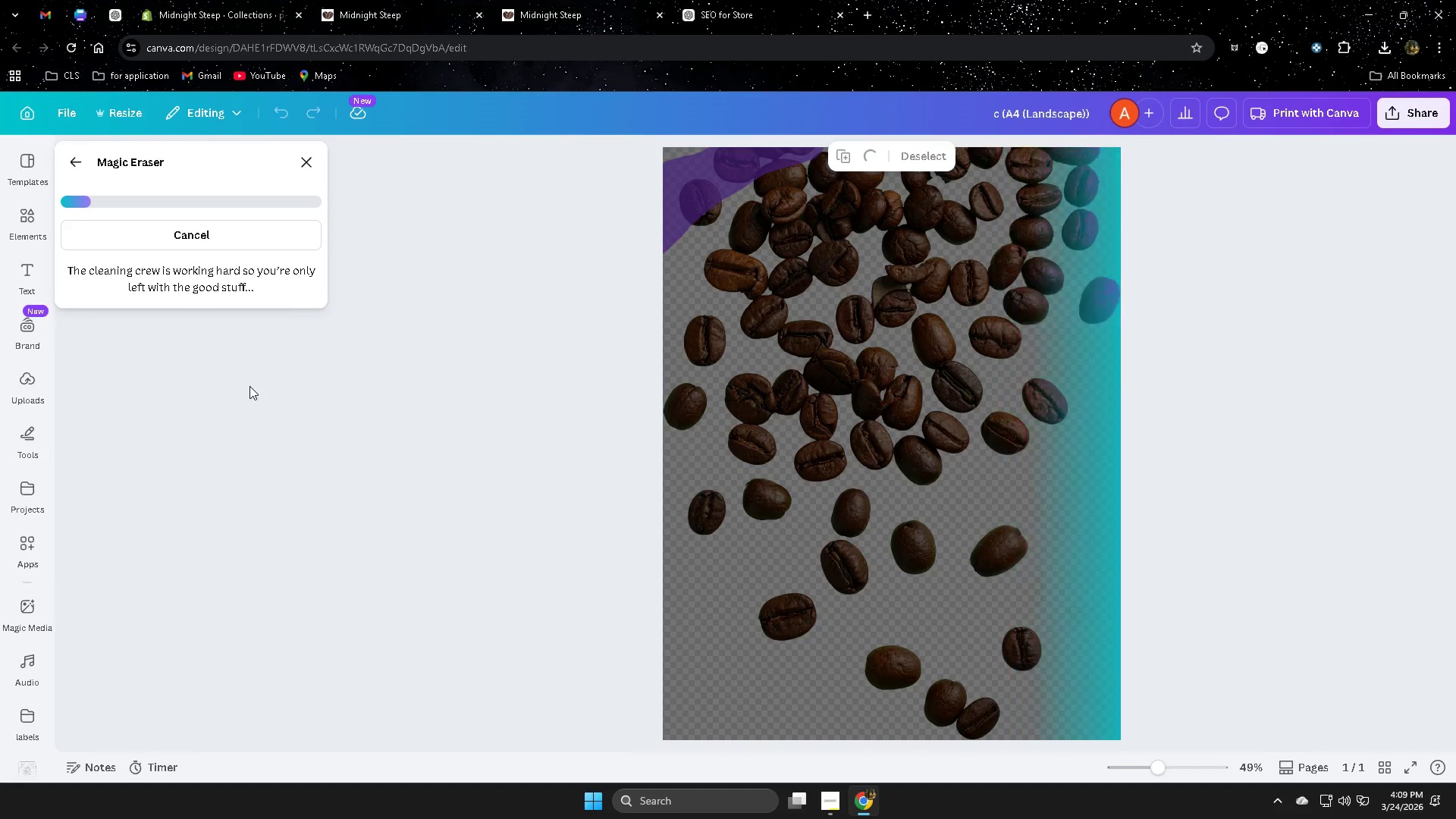 
left_click([309, 161])
 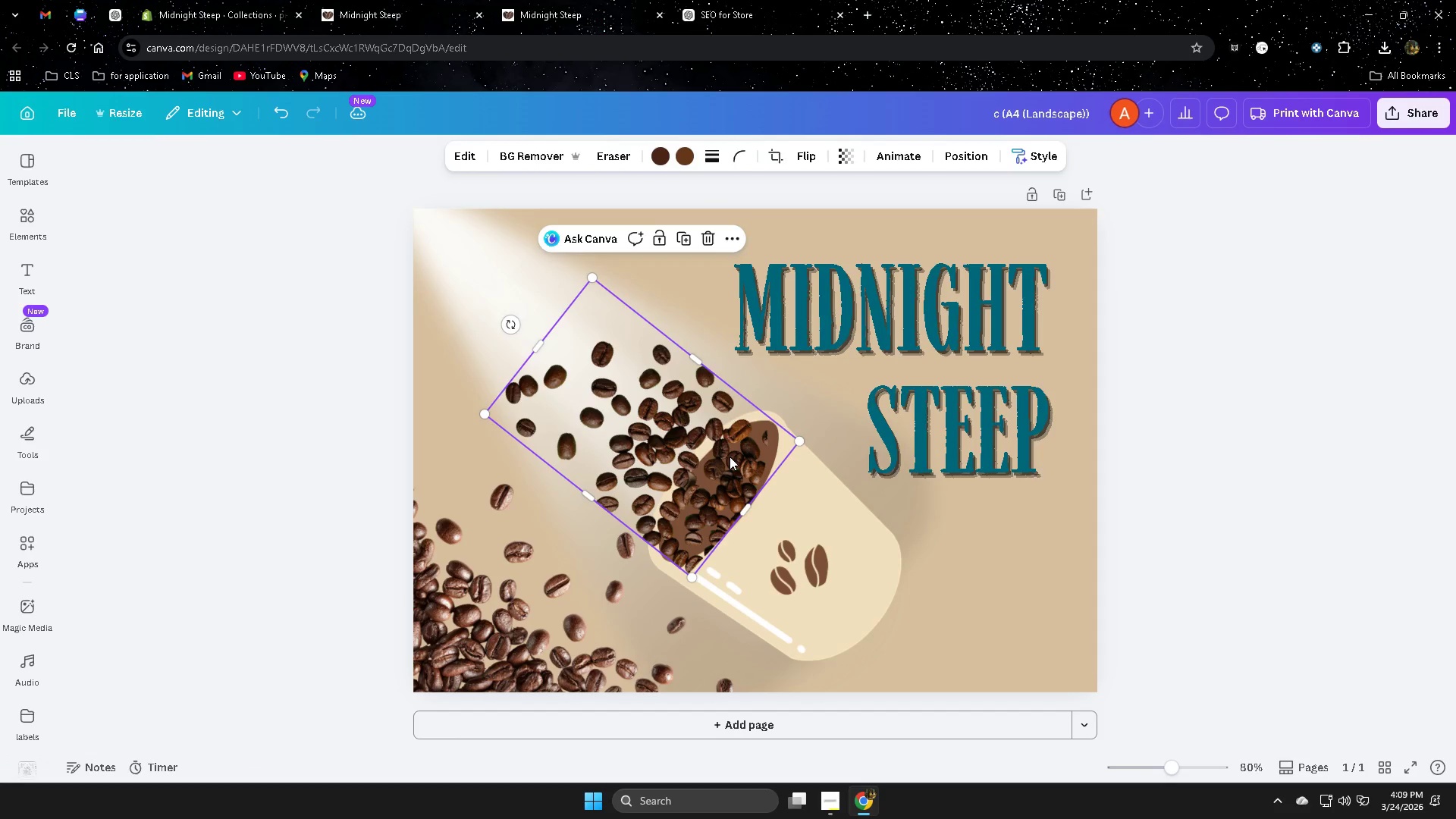 
left_click_drag(start_coordinate=[715, 455], to_coordinate=[723, 447])
 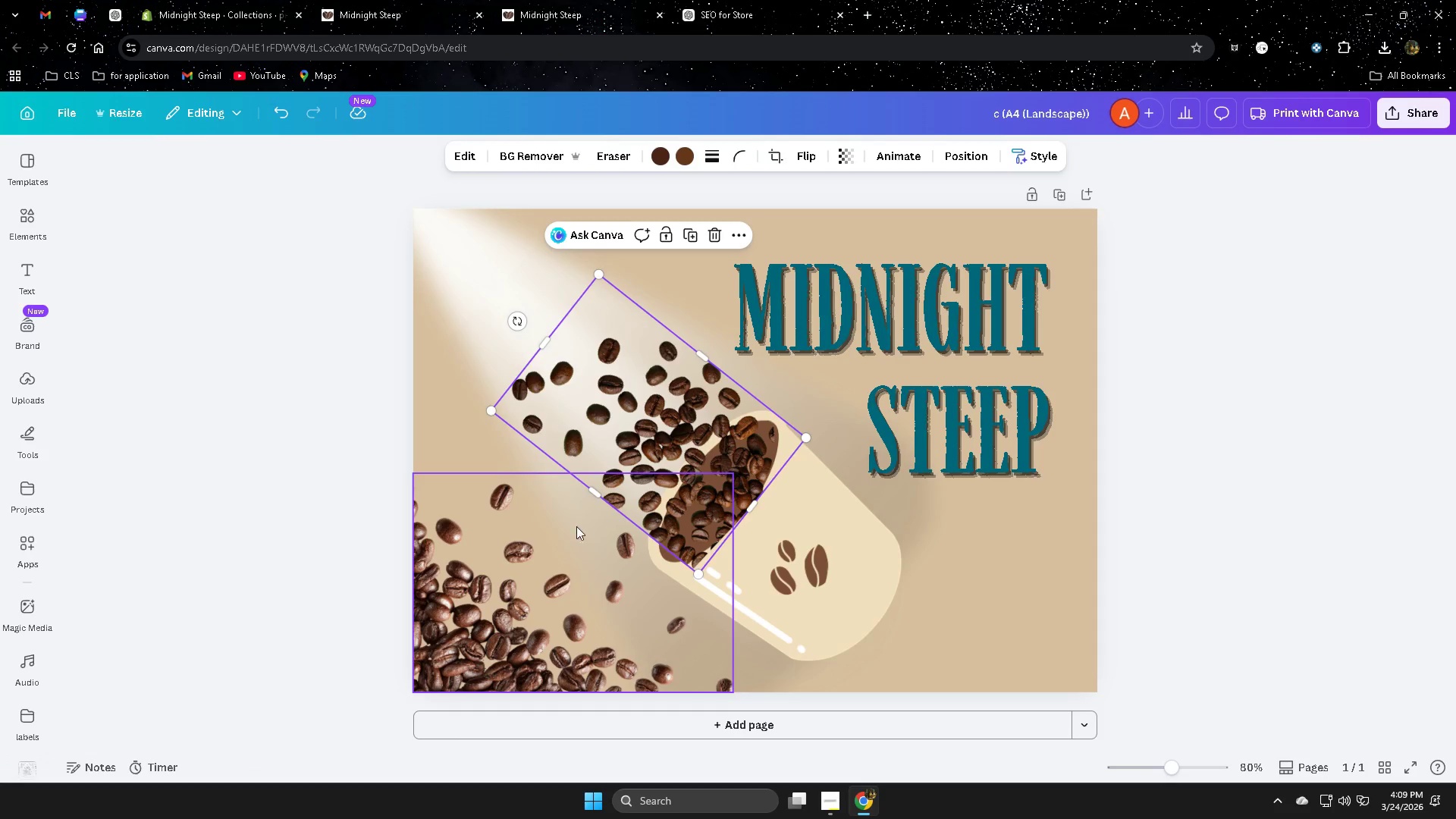 
left_click_drag(start_coordinate=[591, 493], to_coordinate=[586, 497])
 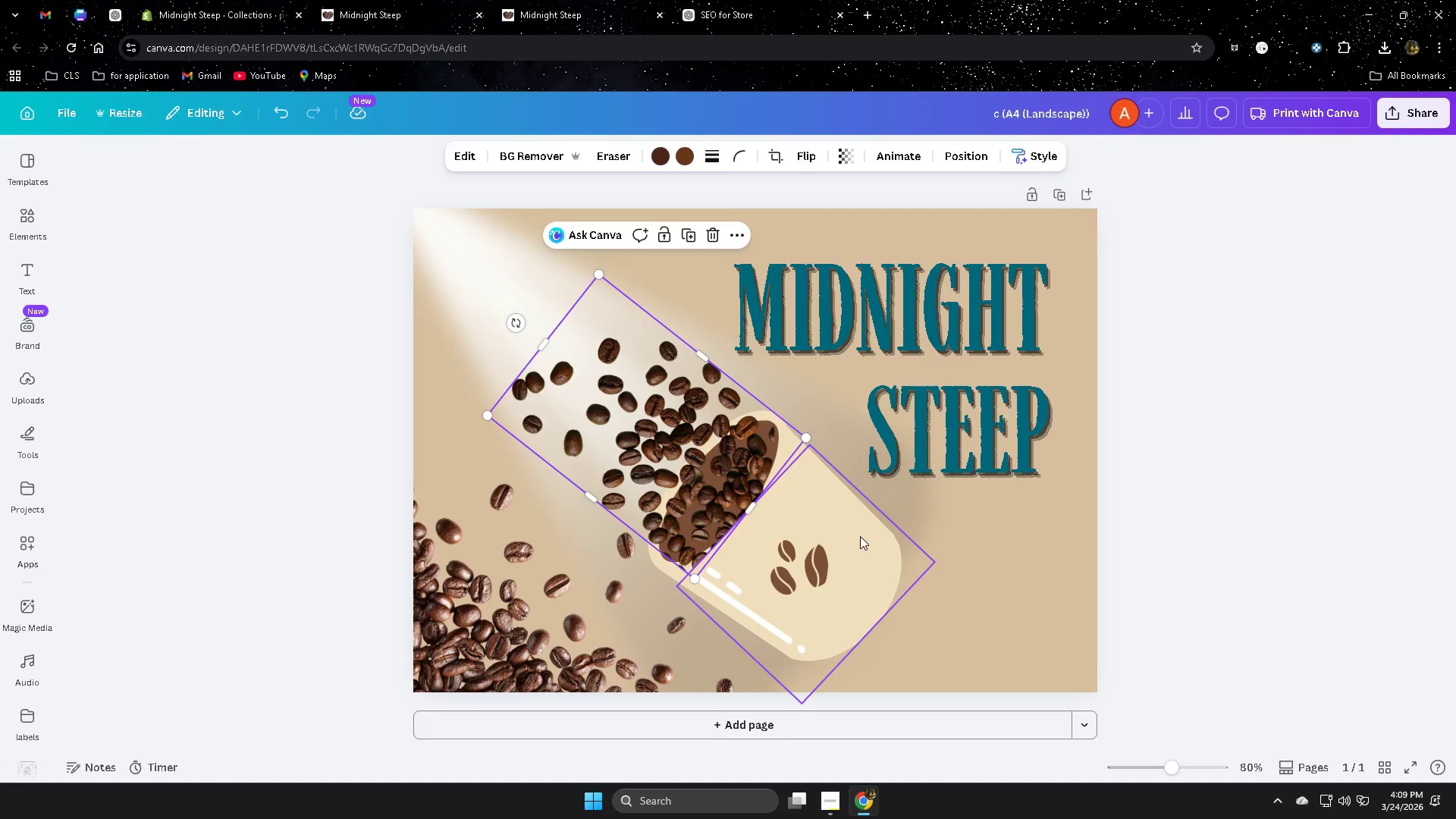 
left_click_drag(start_coordinate=[730, 459], to_coordinate=[723, 456])
 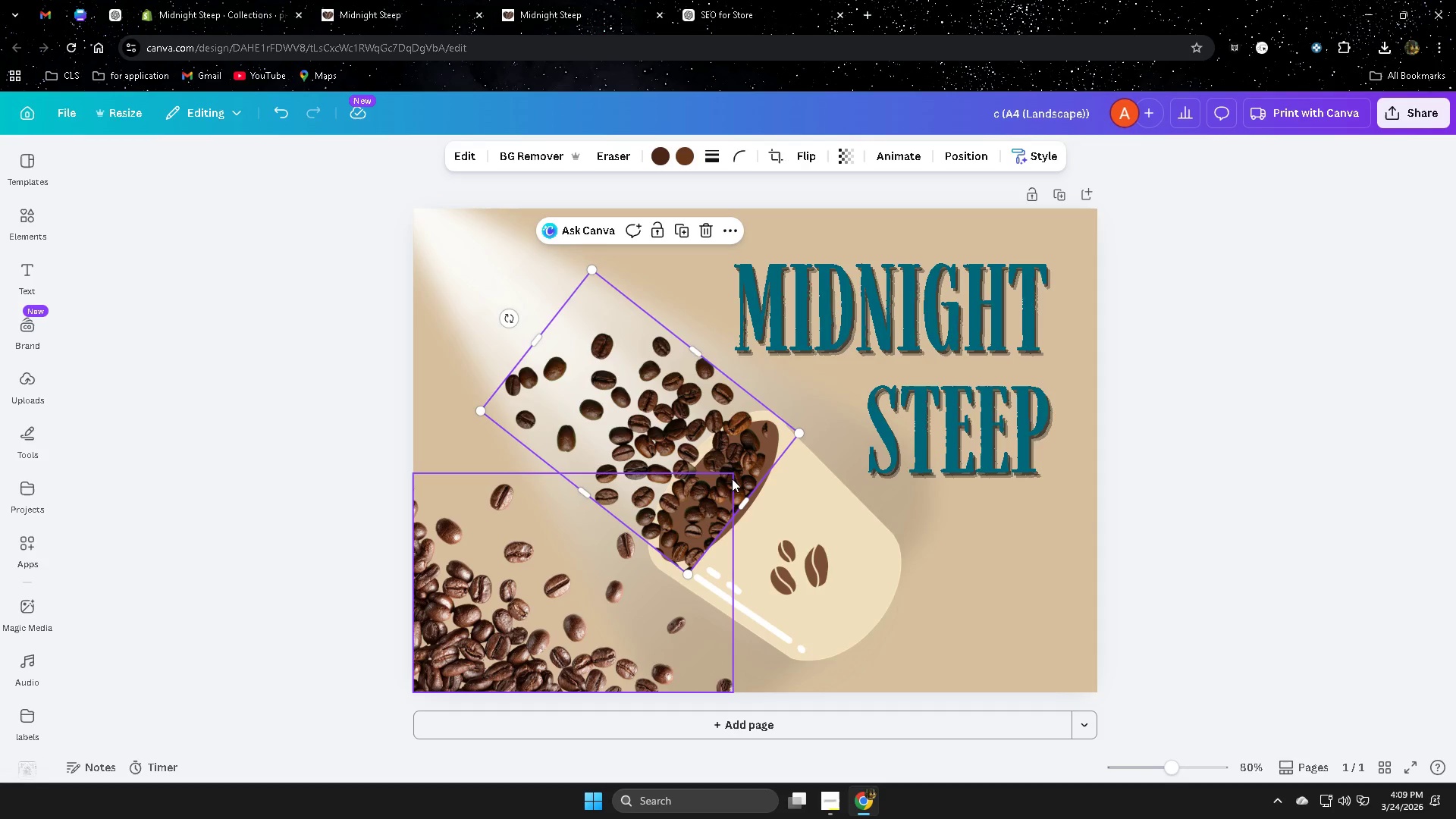 
key(ArrowDown)
 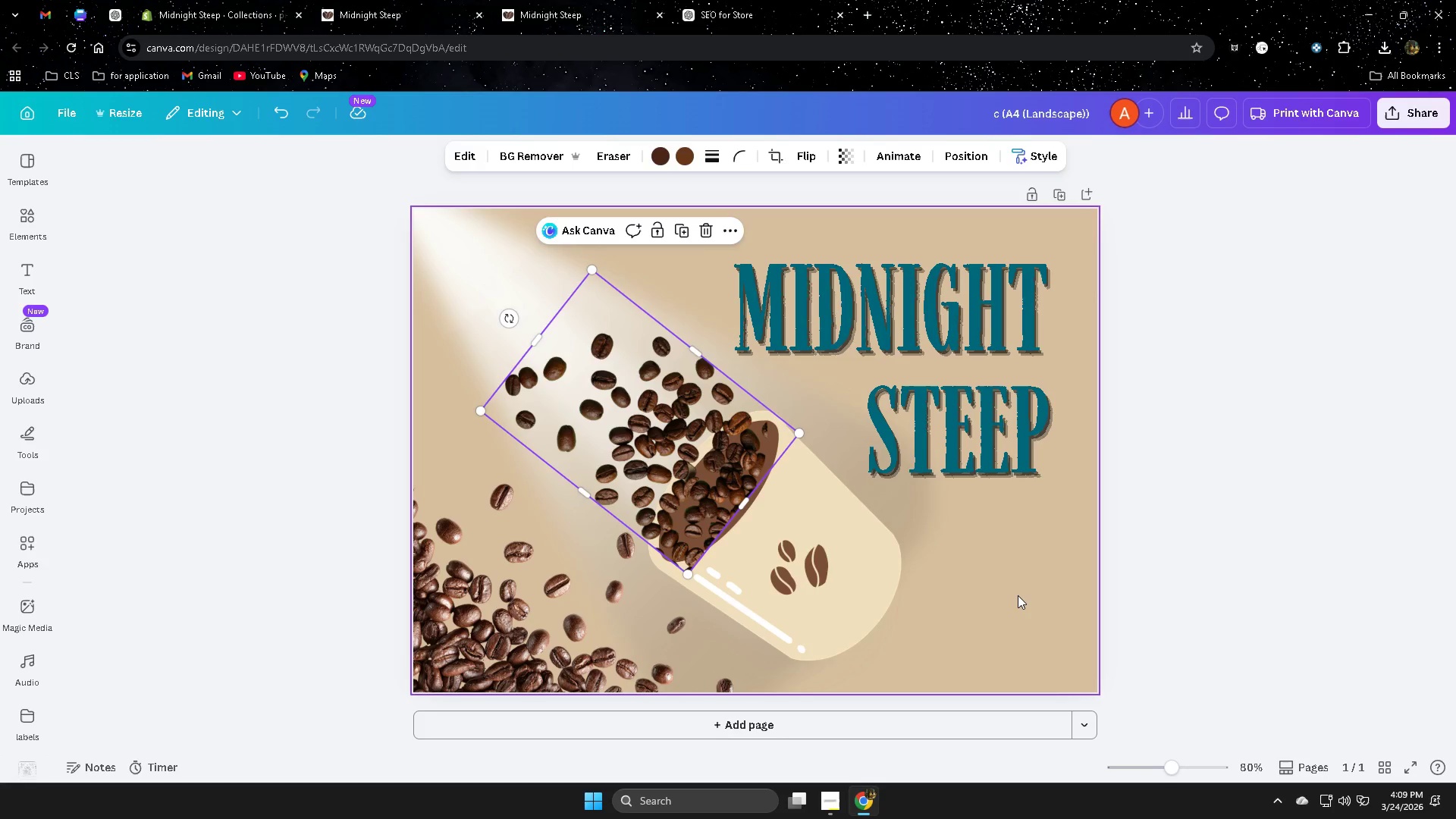 
double_click([682, 479])
 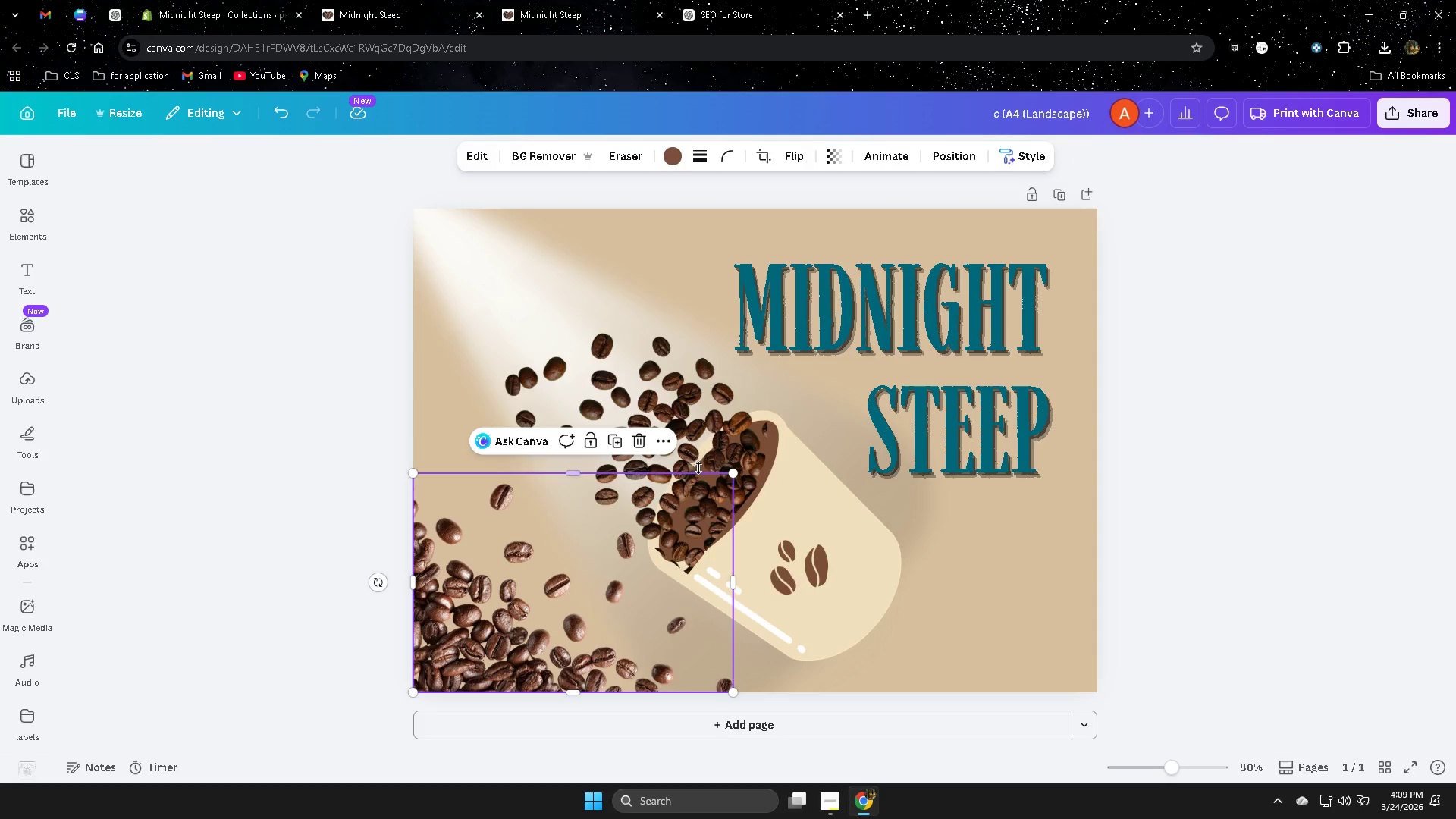 
left_click([699, 433])
 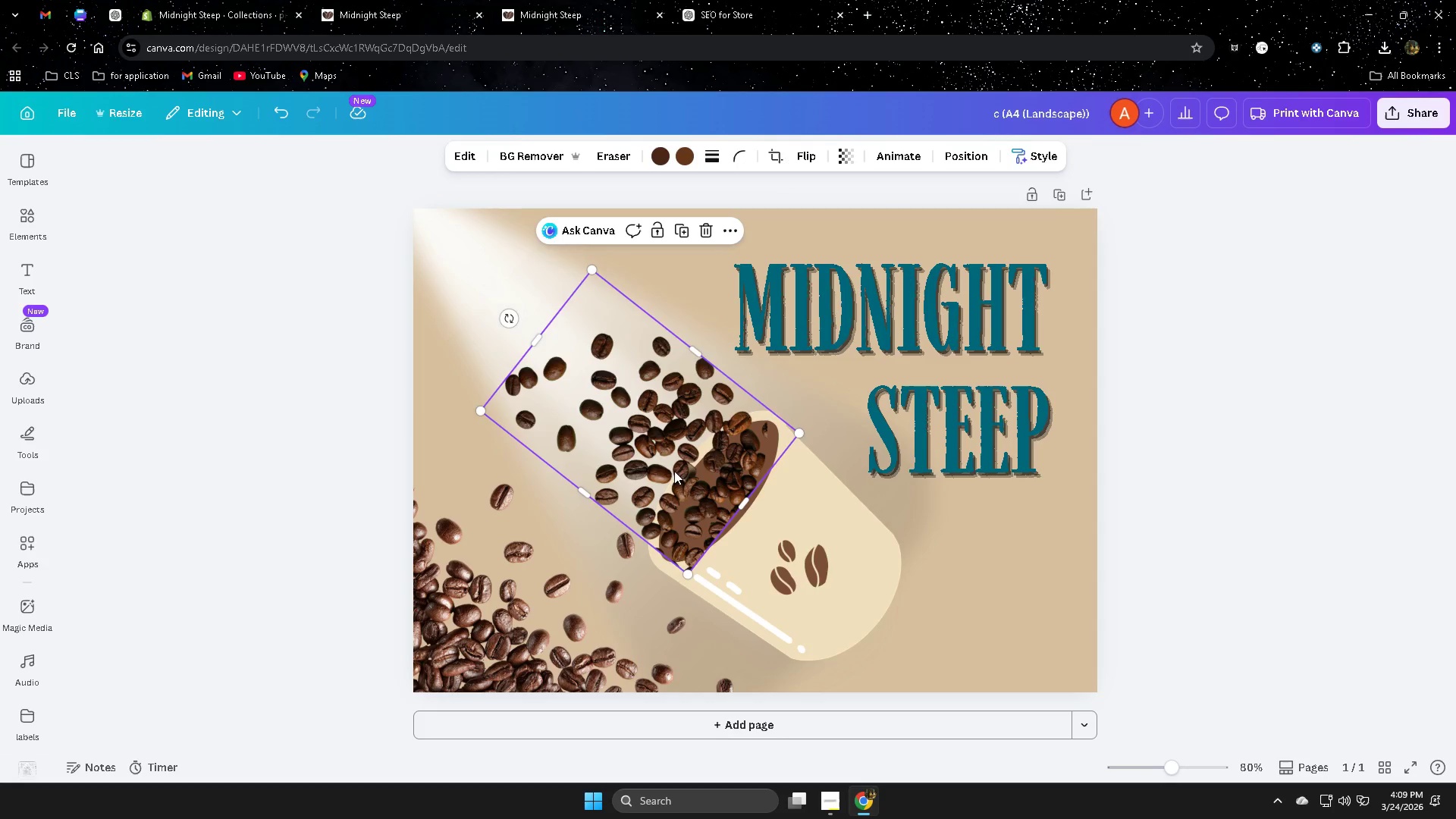 
key(ArrowDown)
 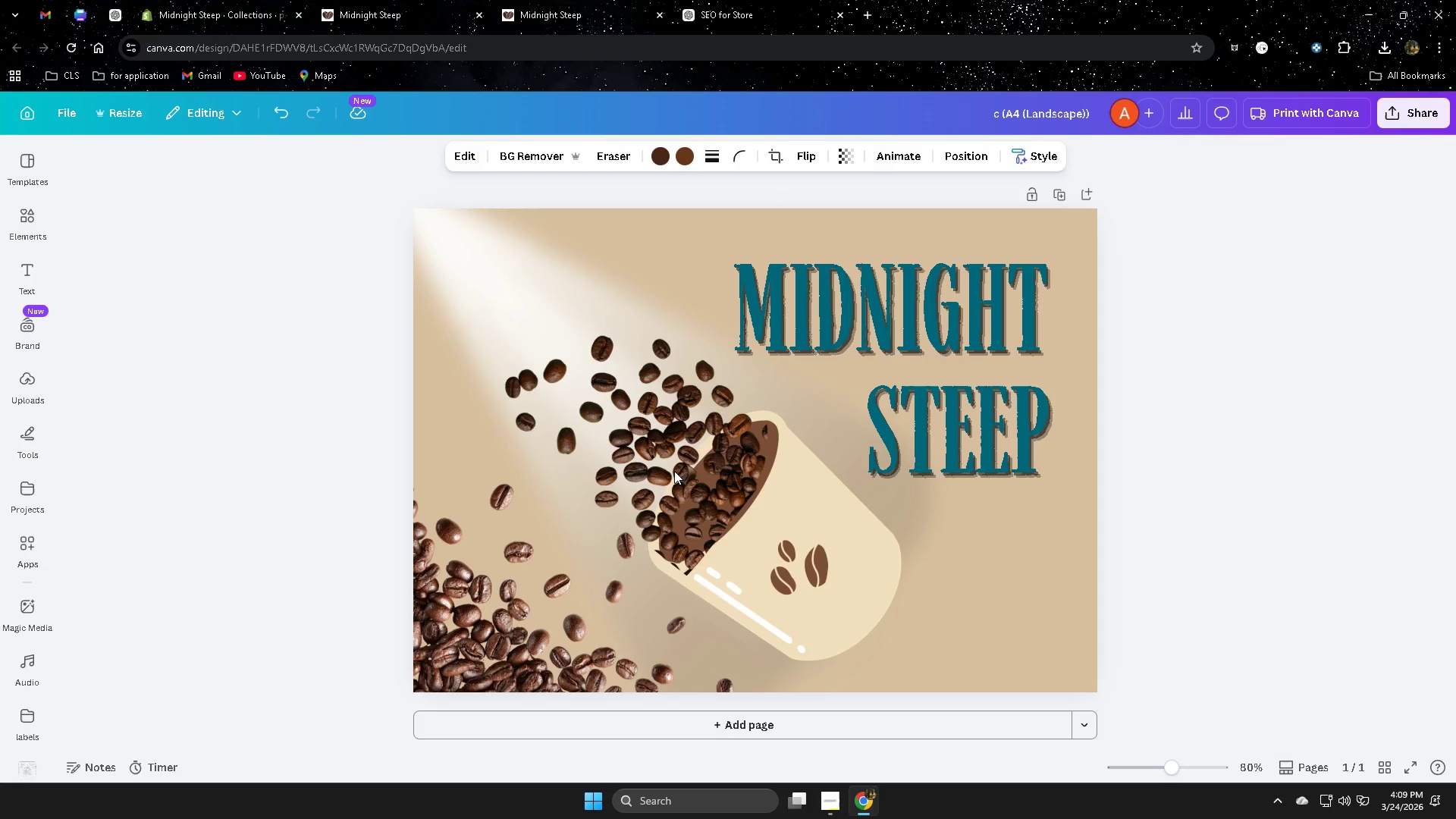 
key(ArrowDown)
 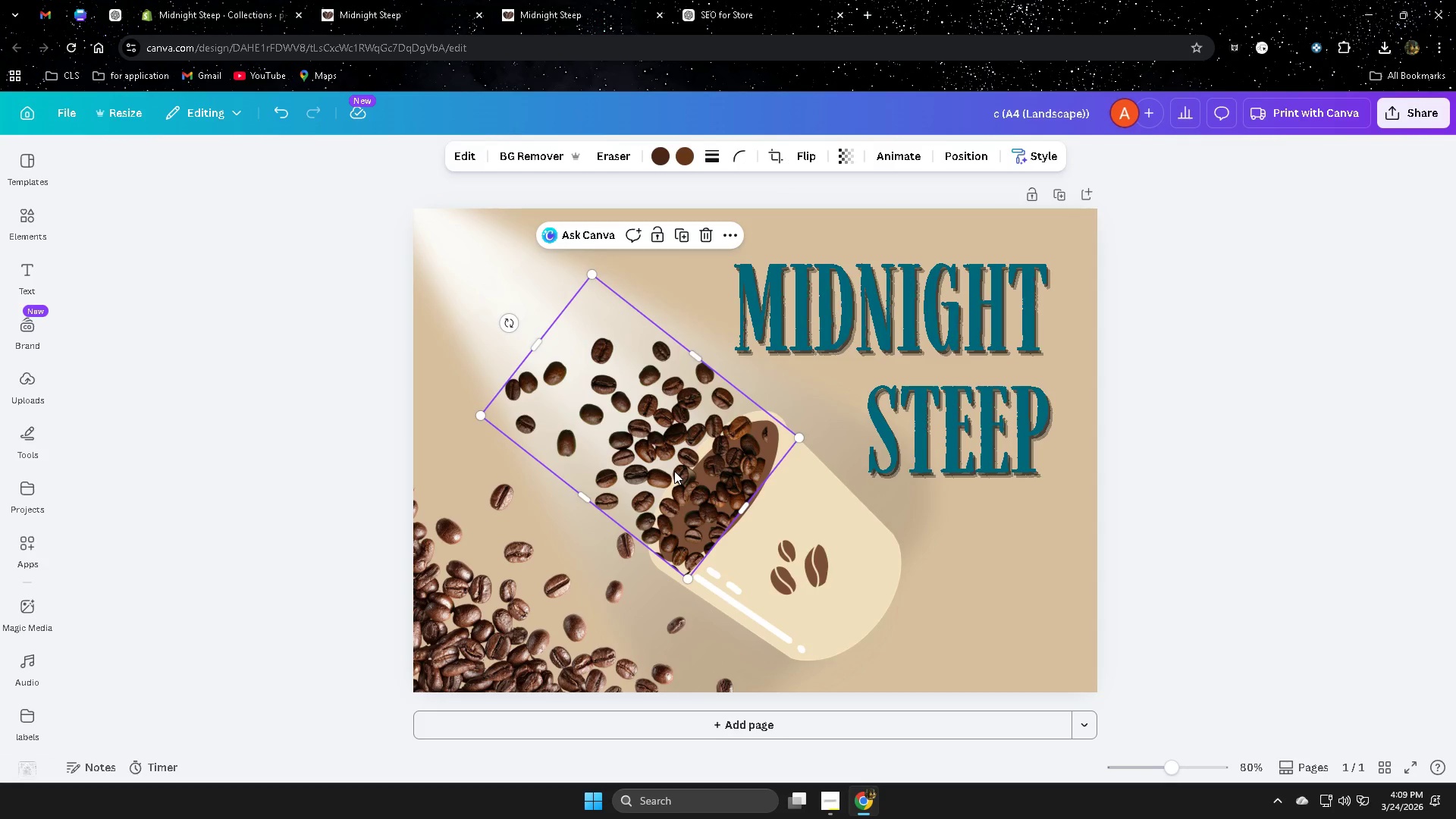 
key(ArrowDown)
 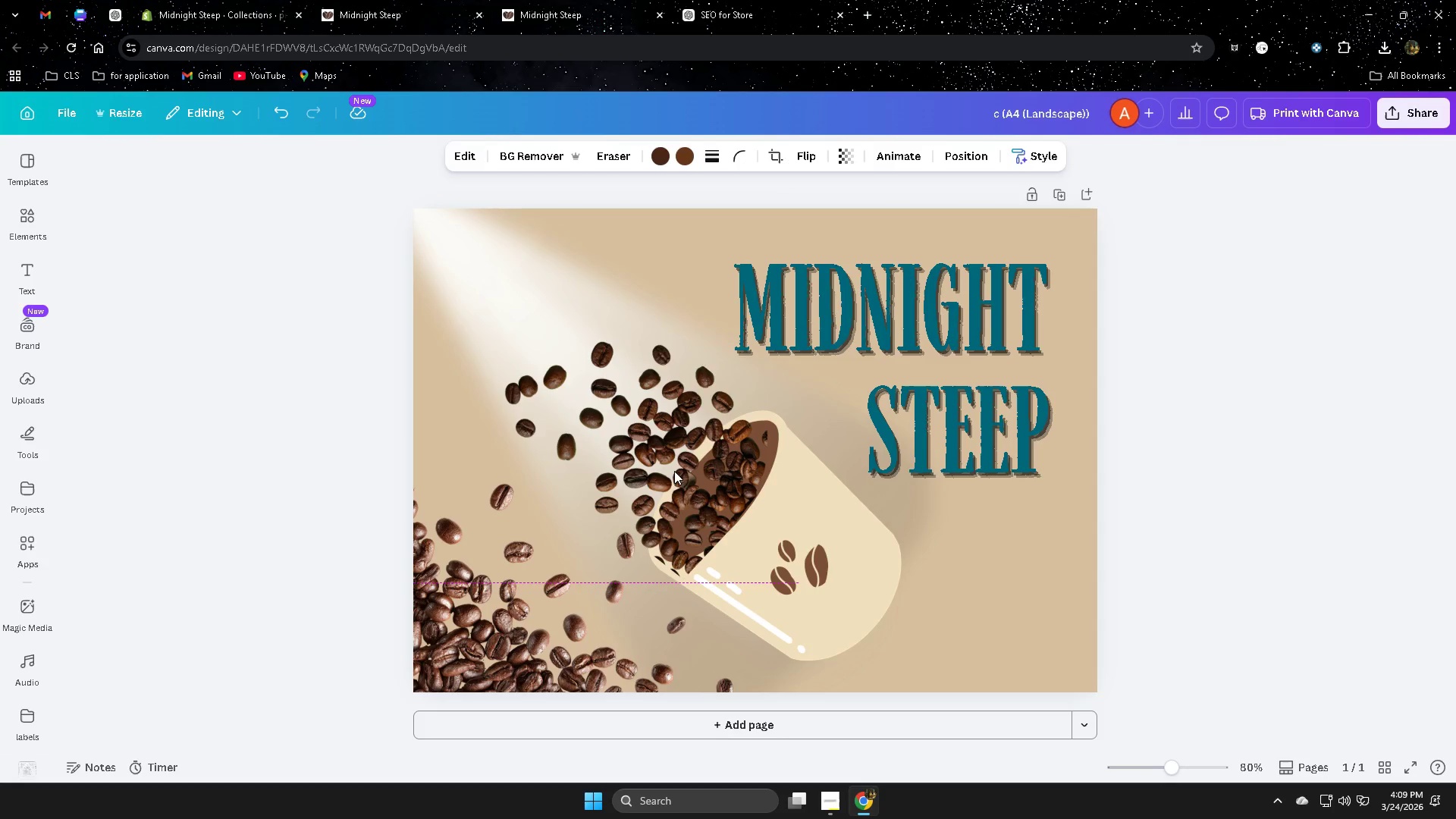 
key(ArrowDown)
 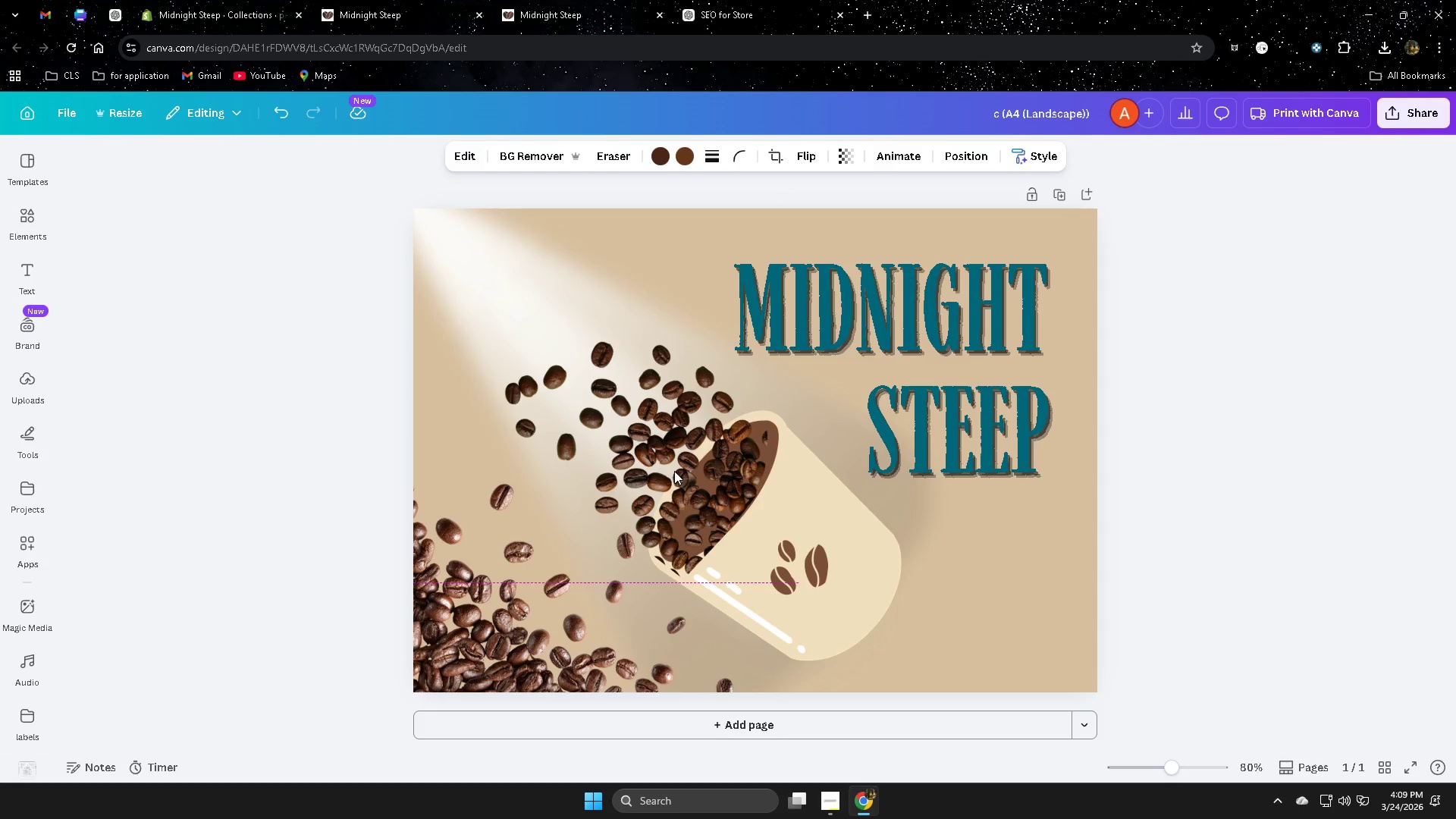 
key(ArrowRight)
 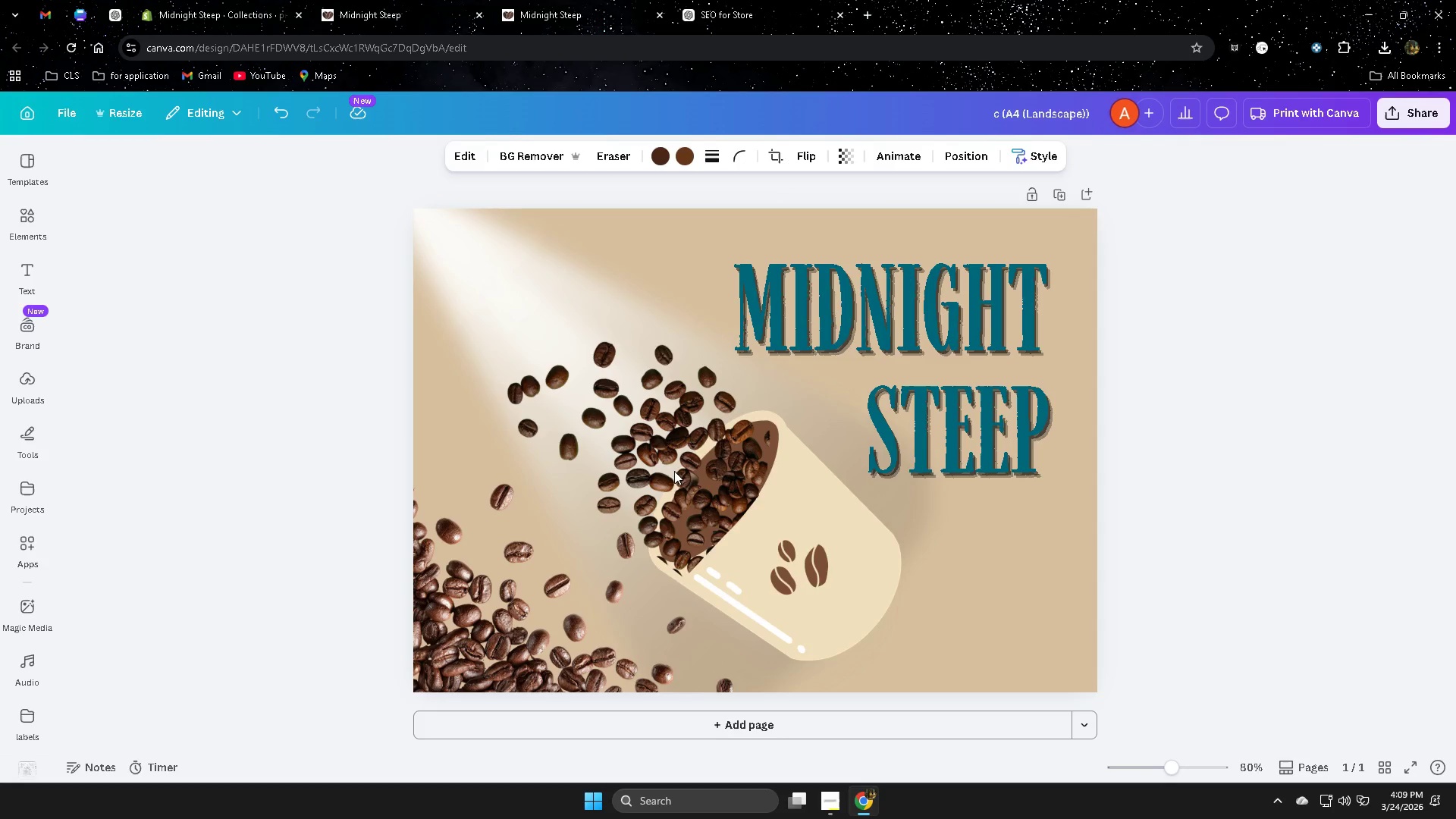 
key(ArrowRight)
 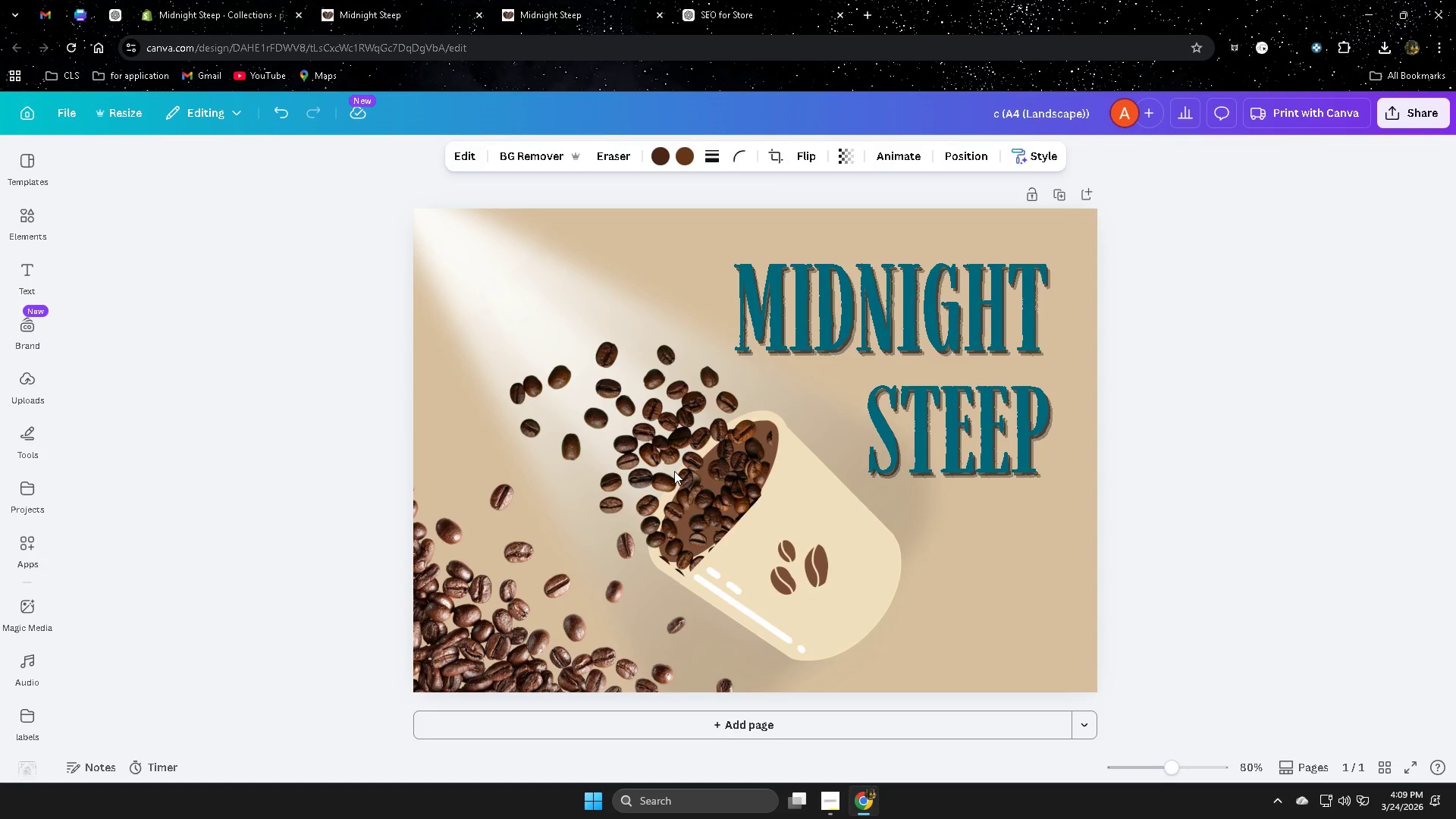 
key(ArrowRight)
 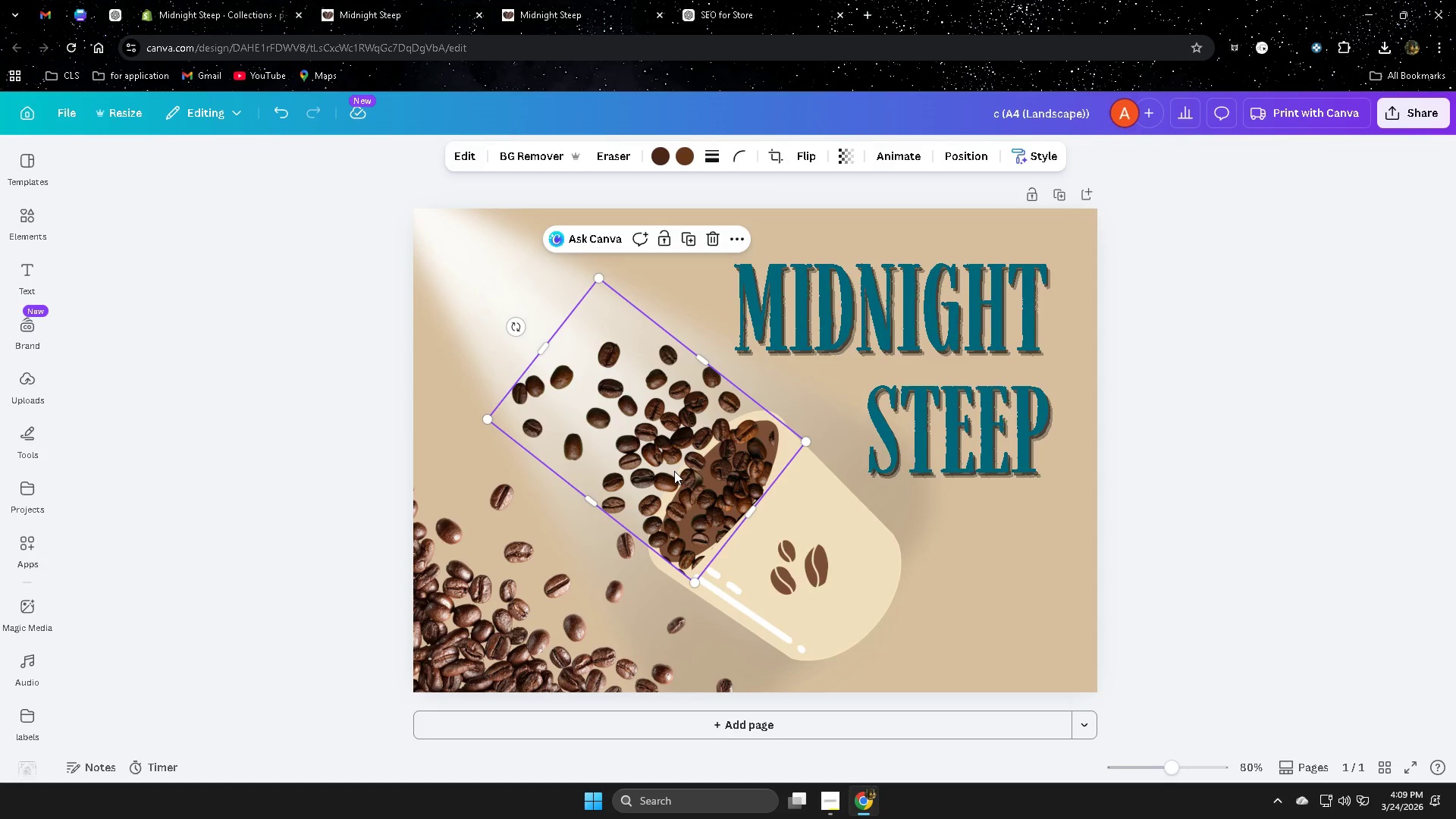 
key(ArrowUp)
 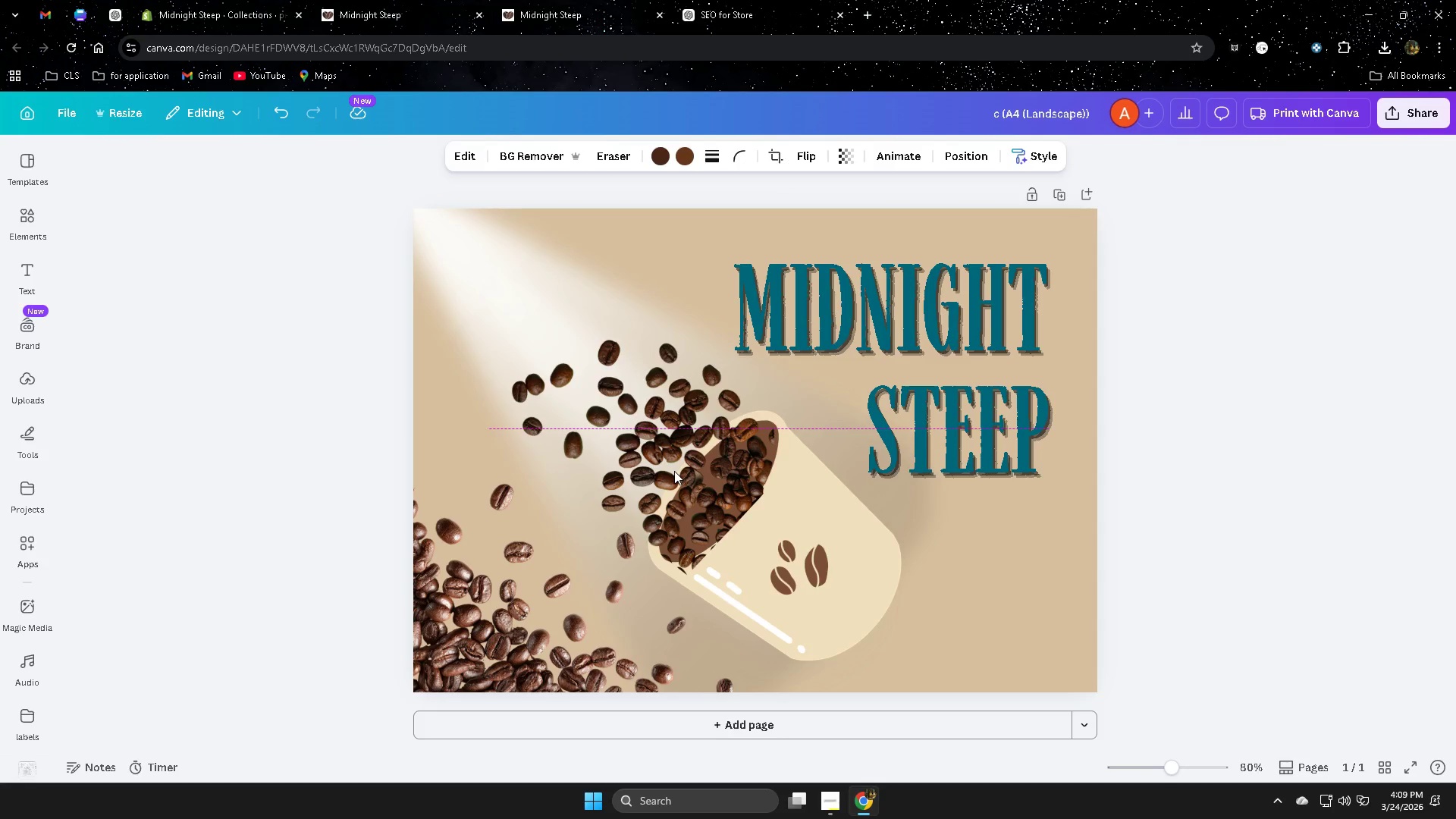 
key(ArrowUp)
 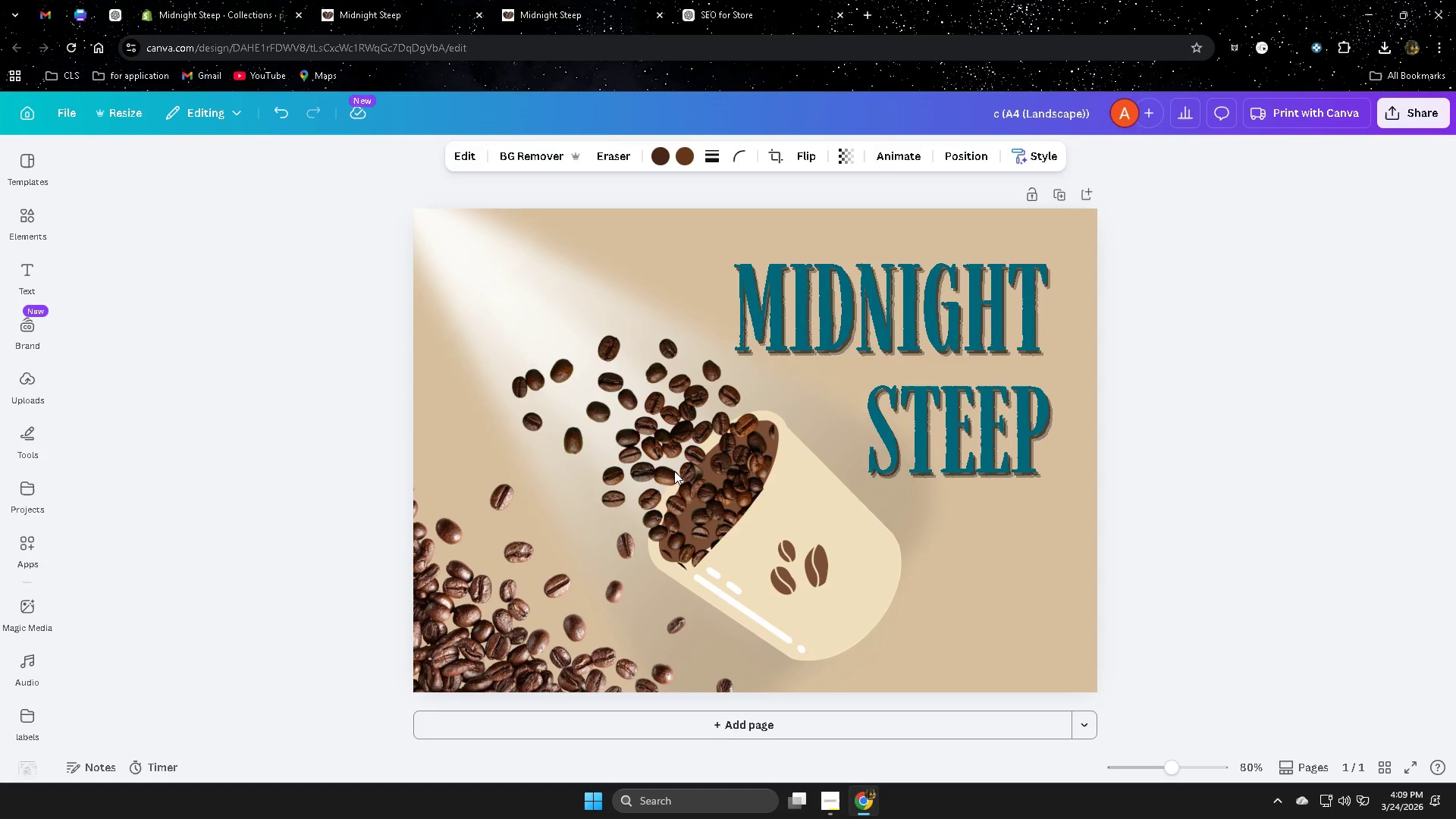 
key(ArrowUp)
 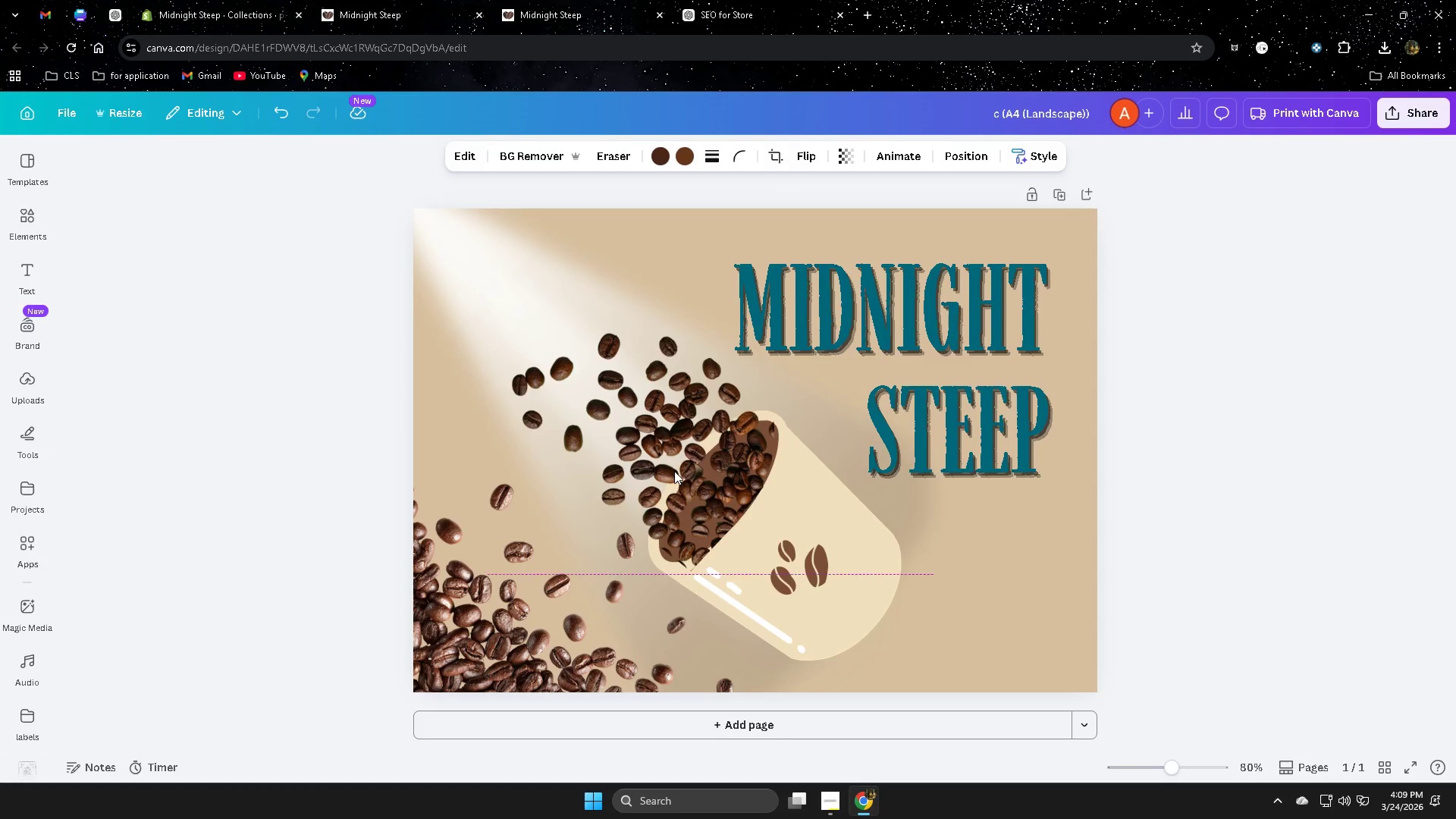 
key(ArrowUp)
 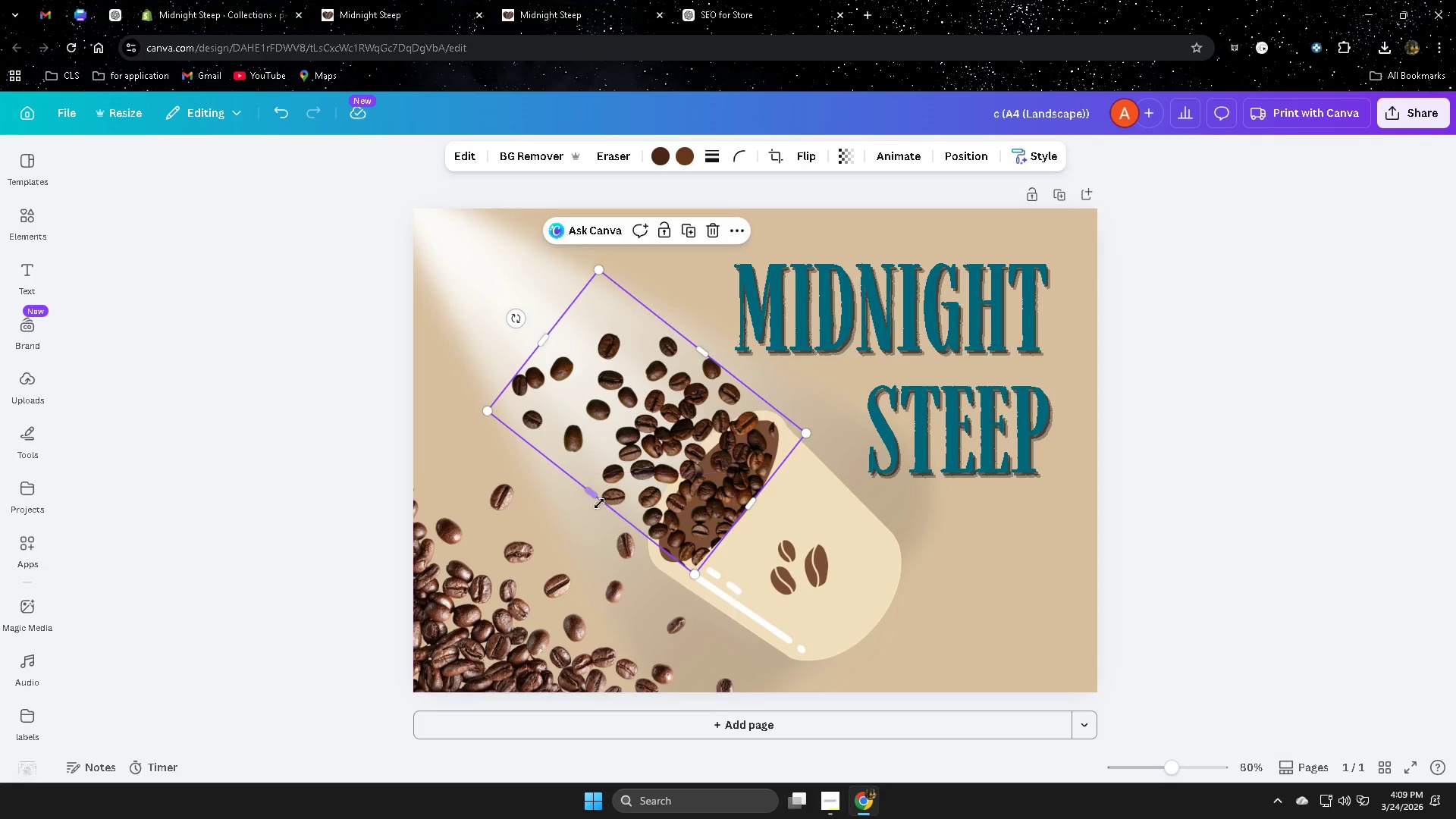 
left_click_drag(start_coordinate=[592, 497], to_coordinate=[585, 503])
 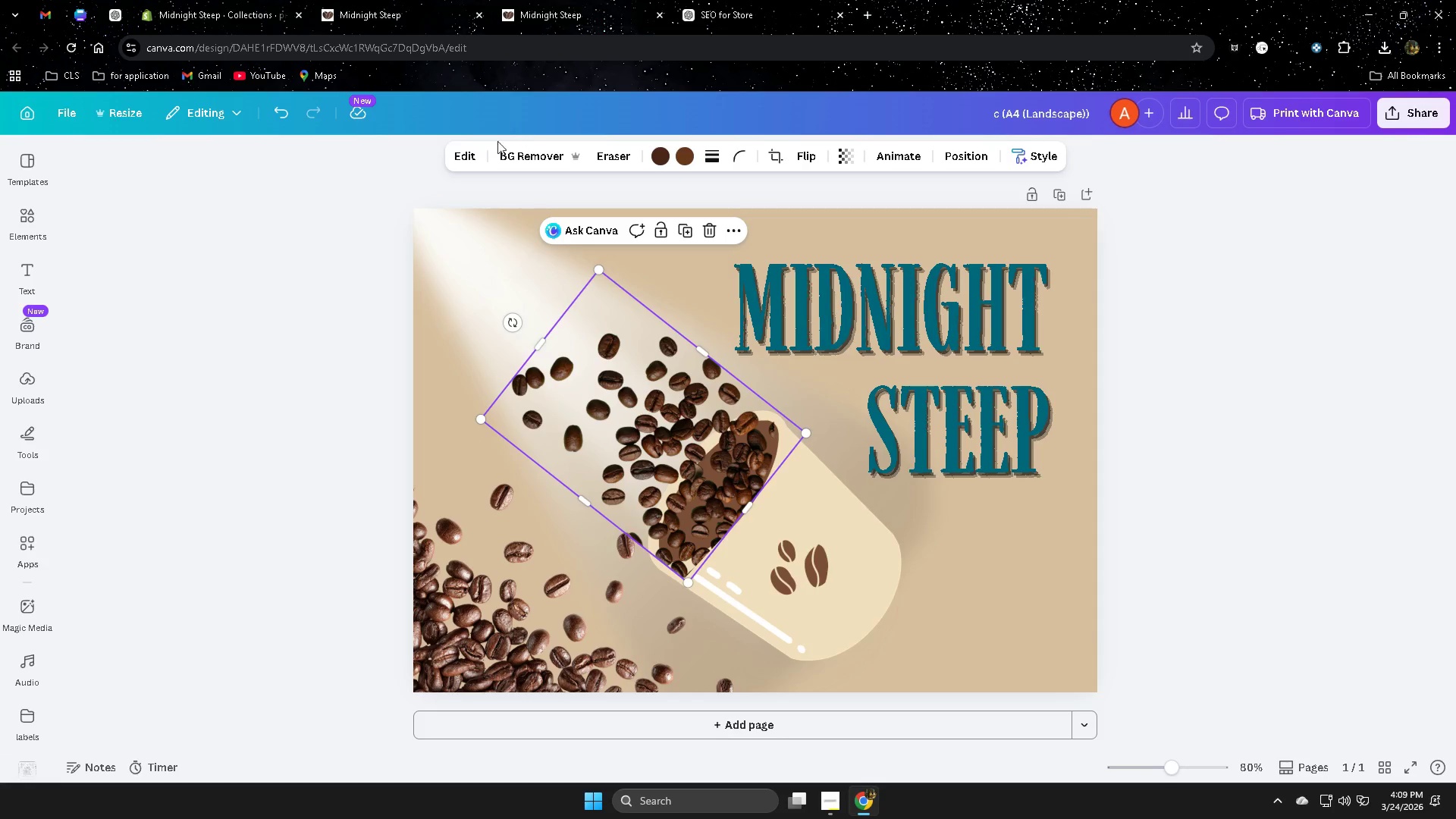 
wait(7.67)
 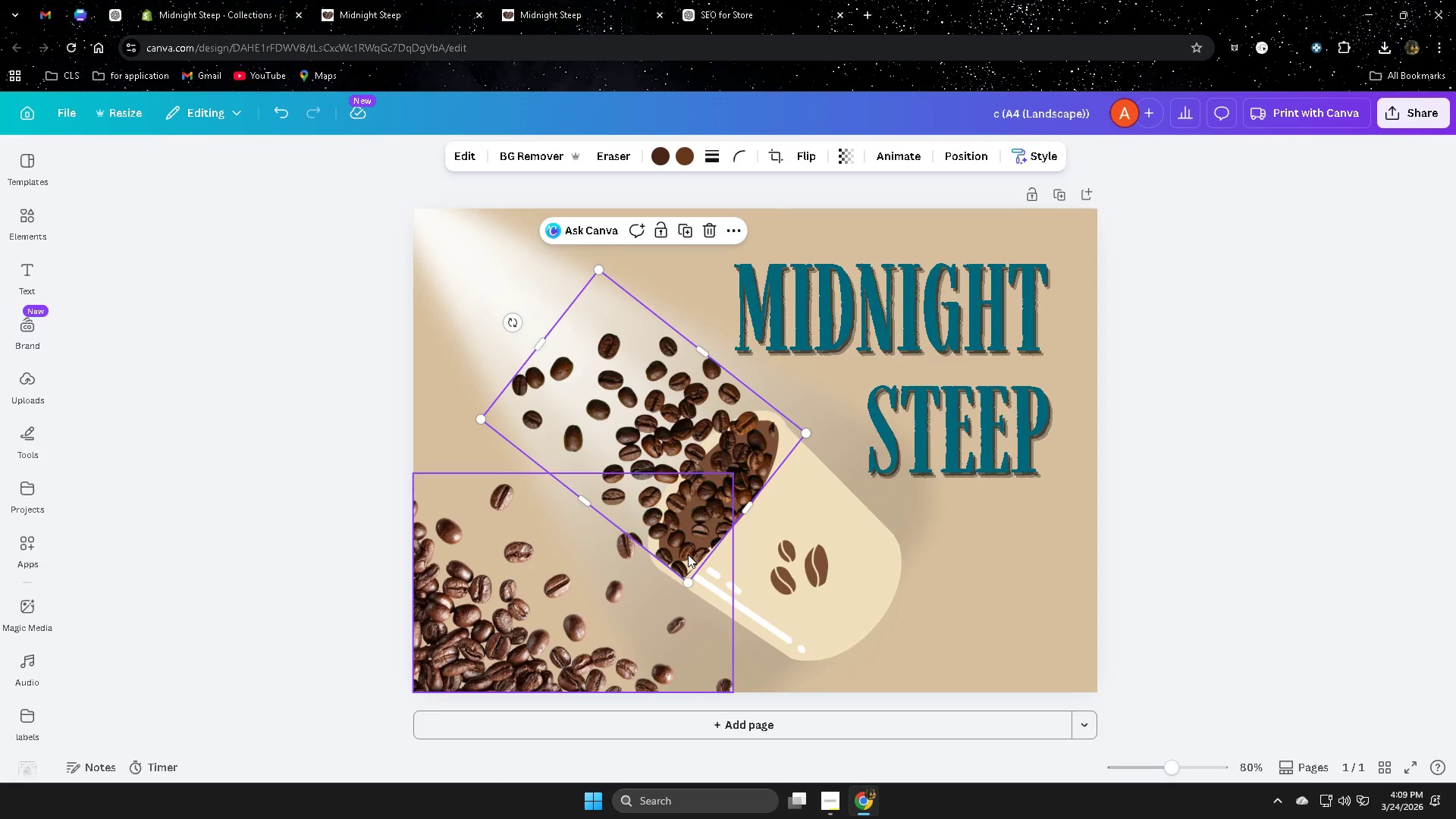 
left_click([177, 391])
 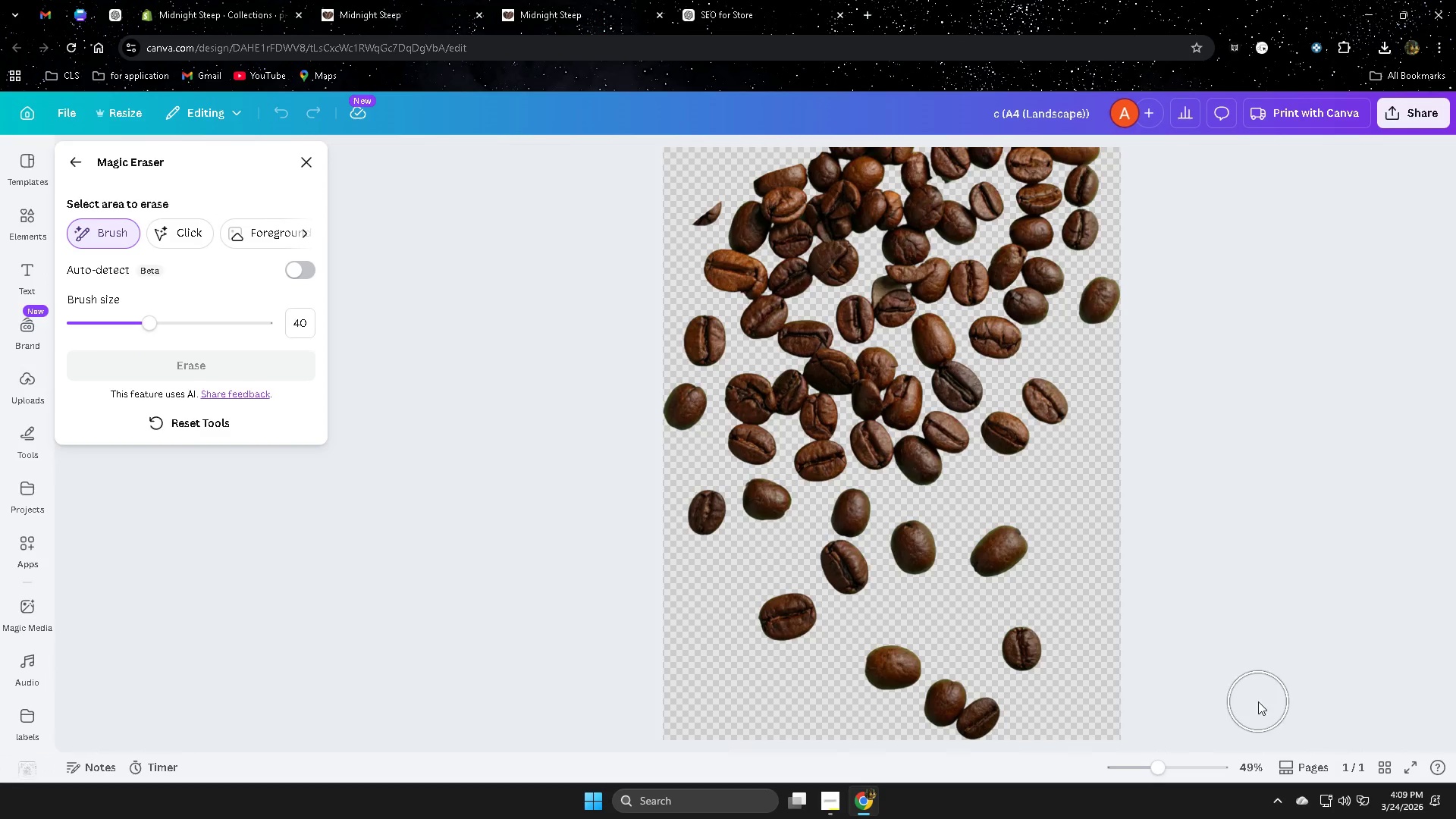 
left_click([1178, 765])
 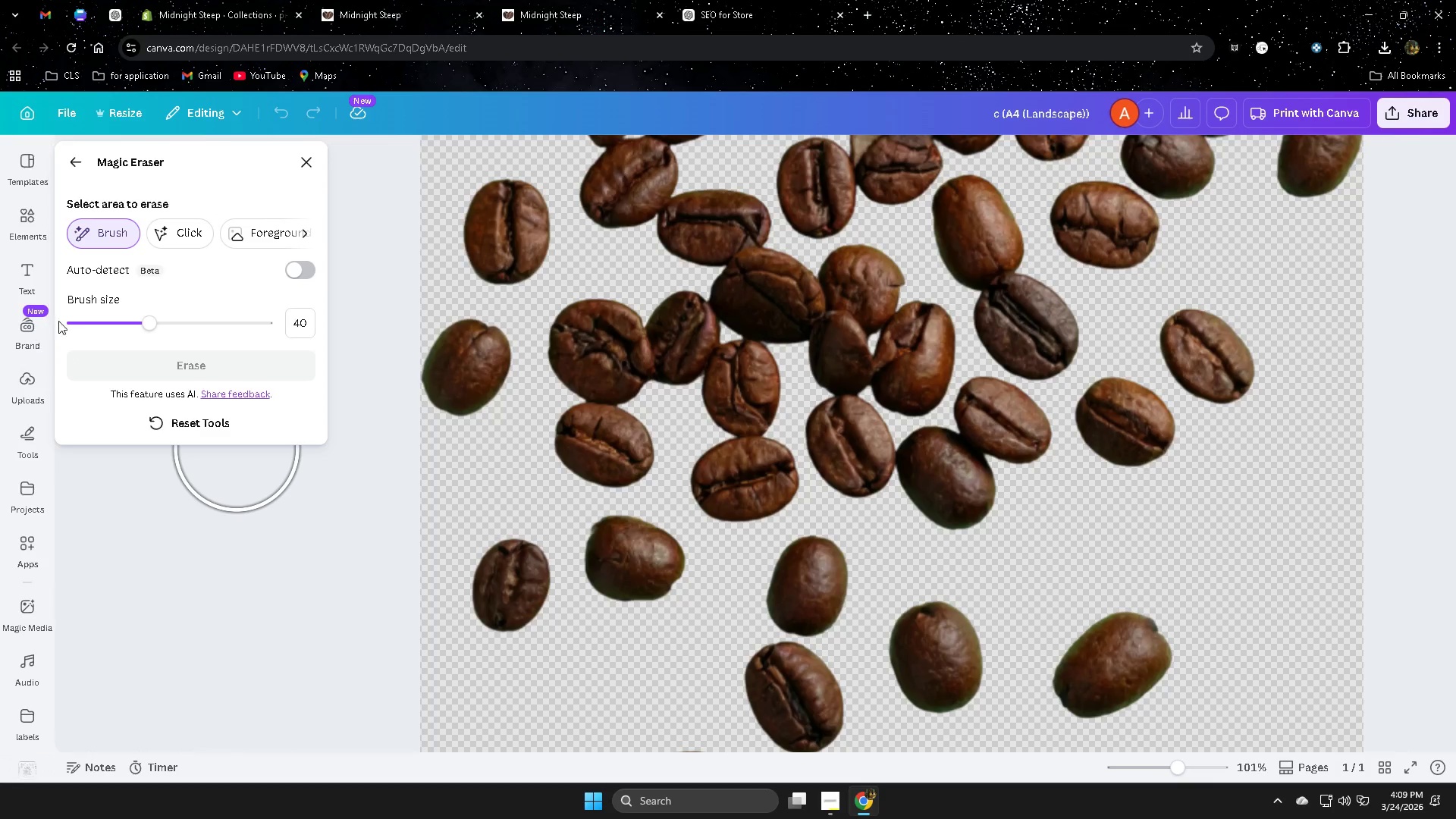 
left_click([93, 315])
 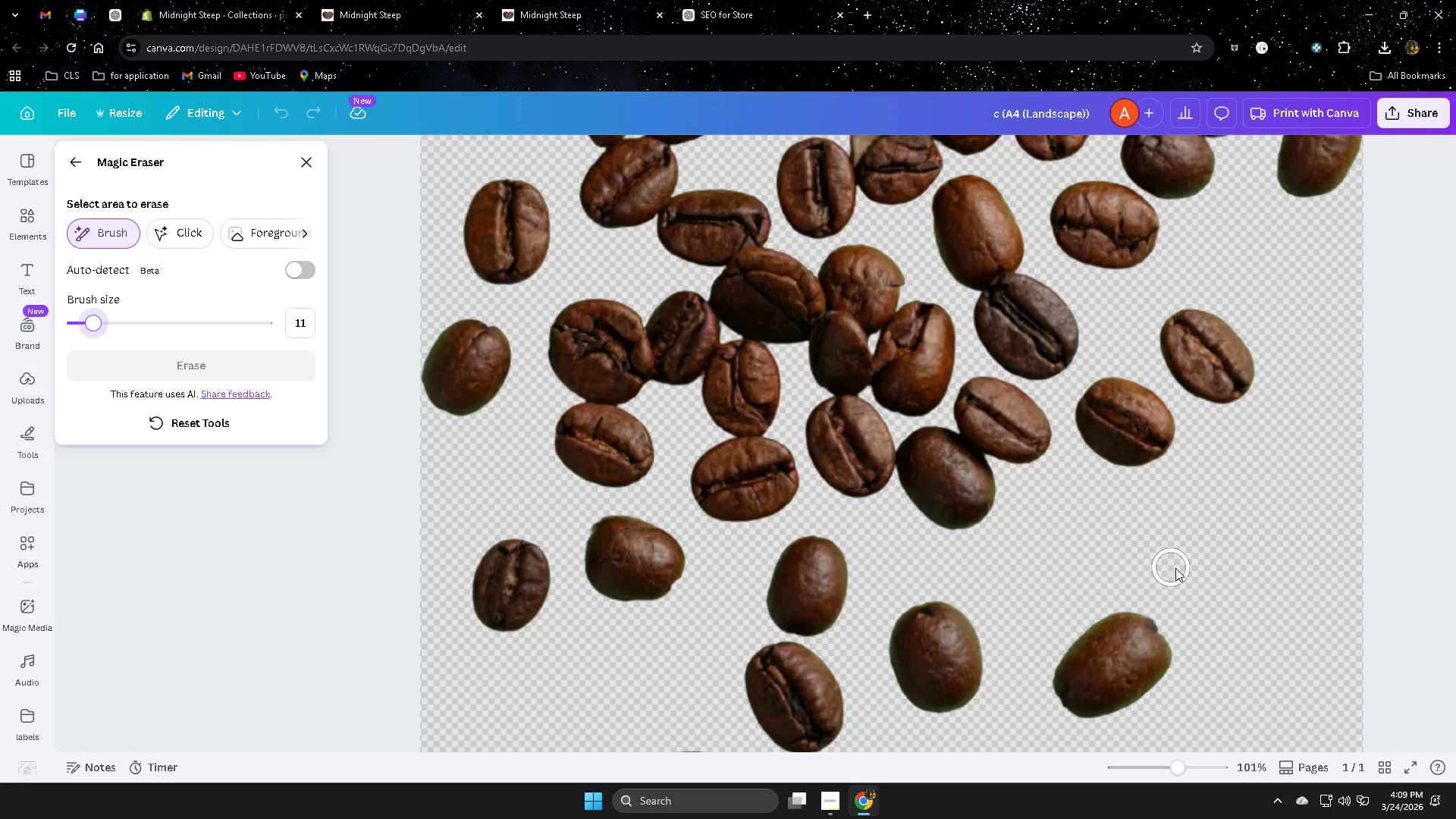 
scroll: coordinate [1298, 583], scroll_direction: up, amount: 10.0
 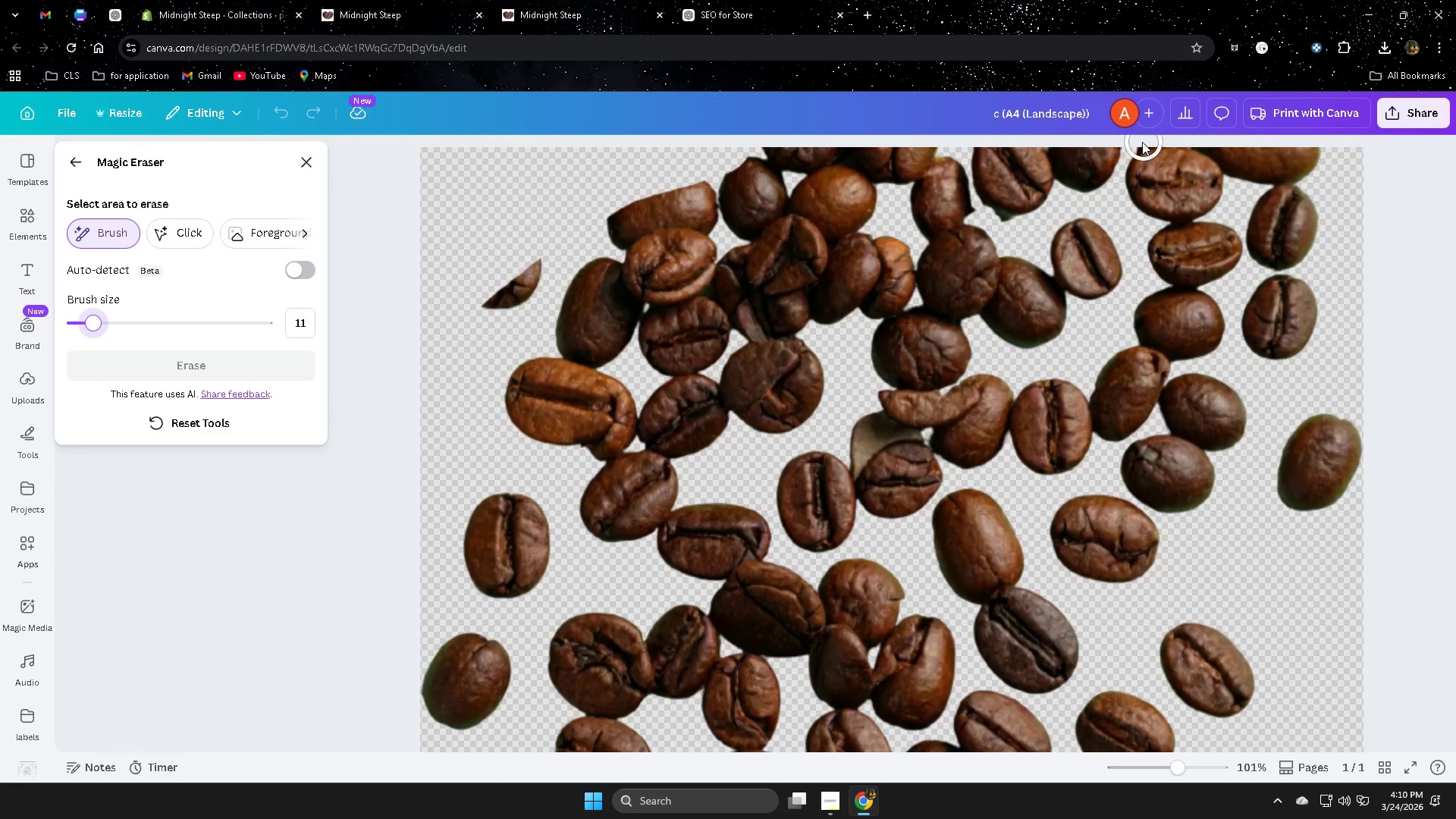 
wait(5.11)
 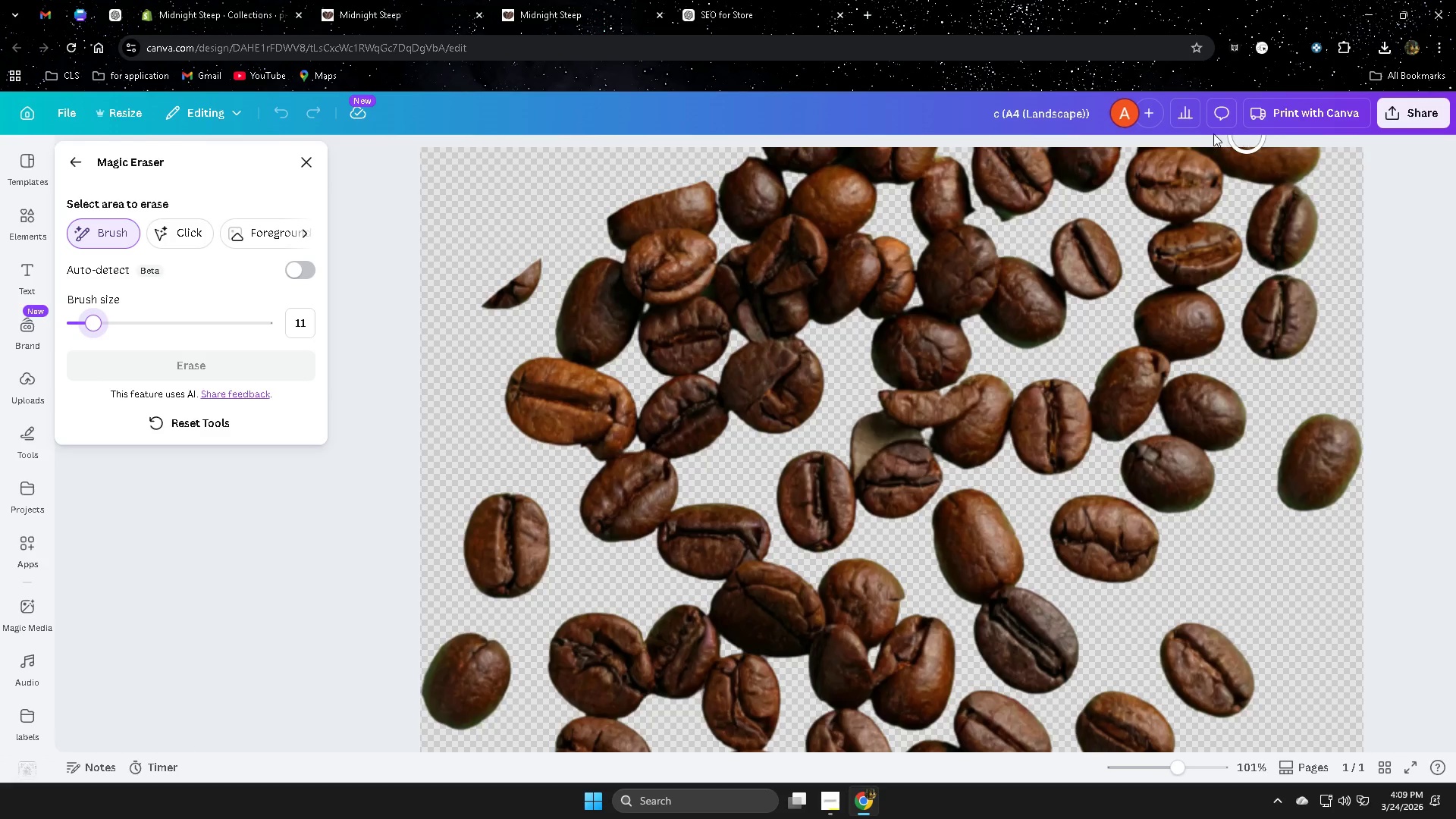 
left_click_drag(start_coordinate=[1072, 133], to_coordinate=[1376, 541])
 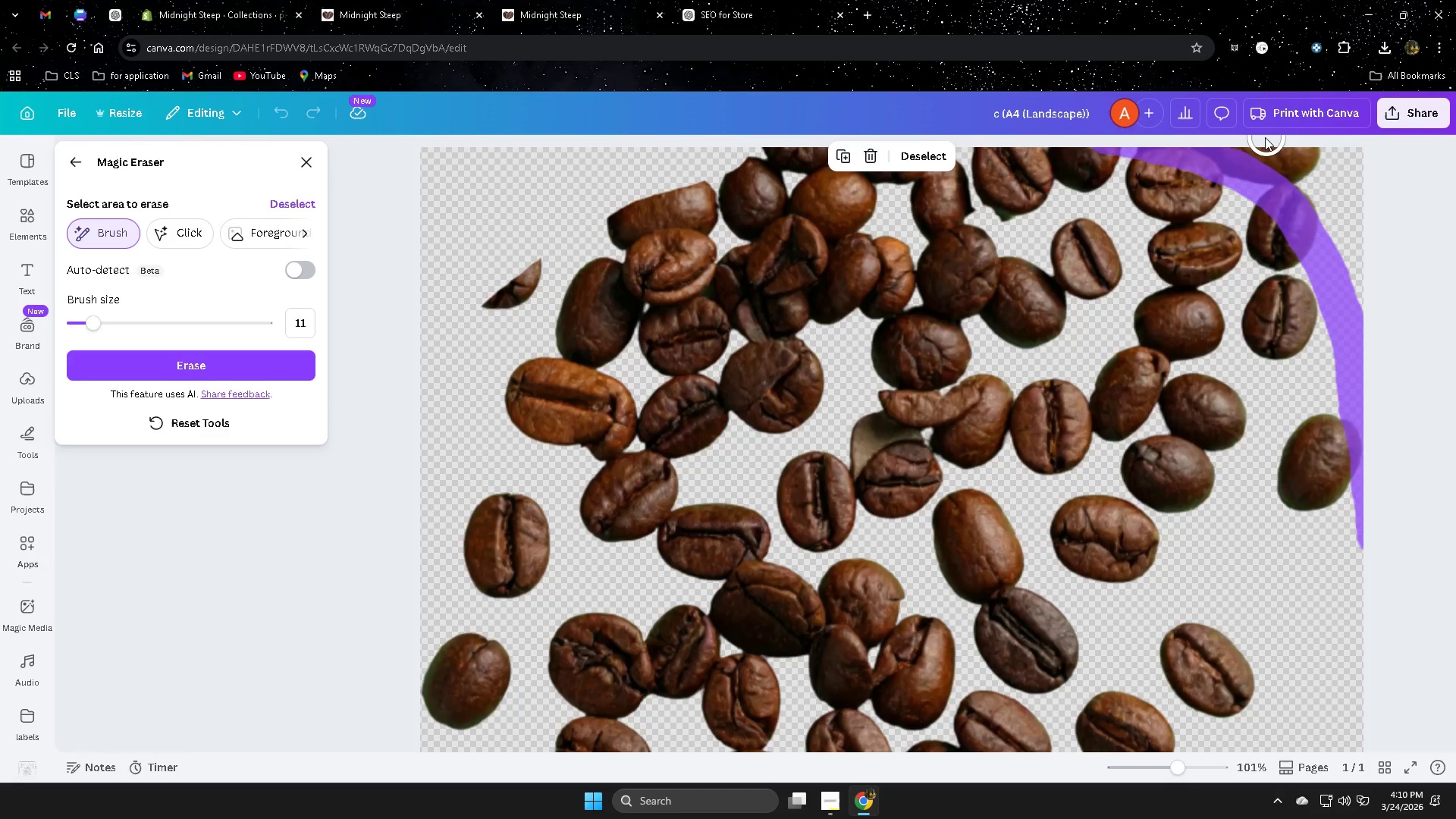 
left_click_drag(start_coordinate=[1237, 143], to_coordinate=[1367, 305])
 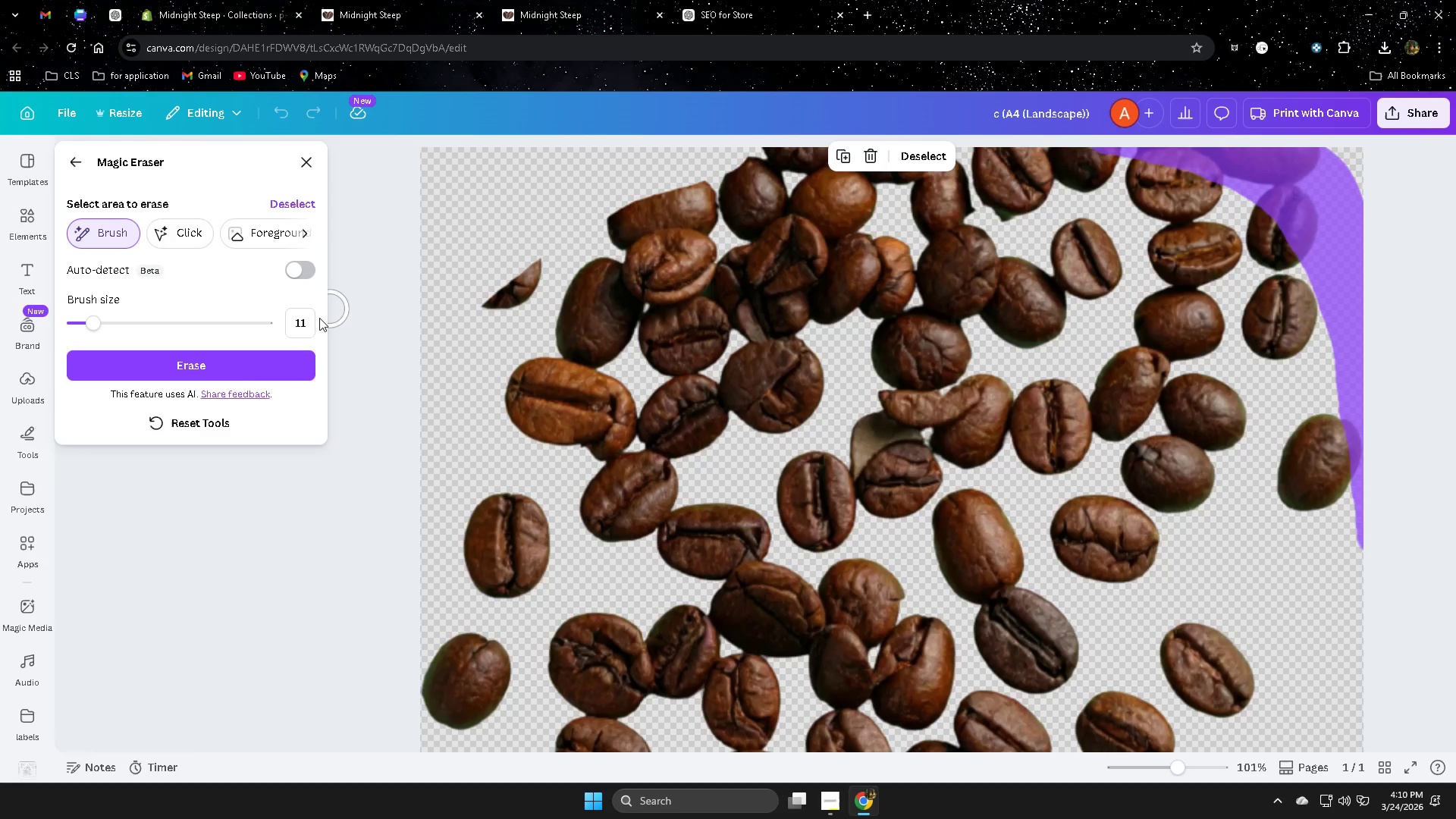 
left_click([233, 369])
 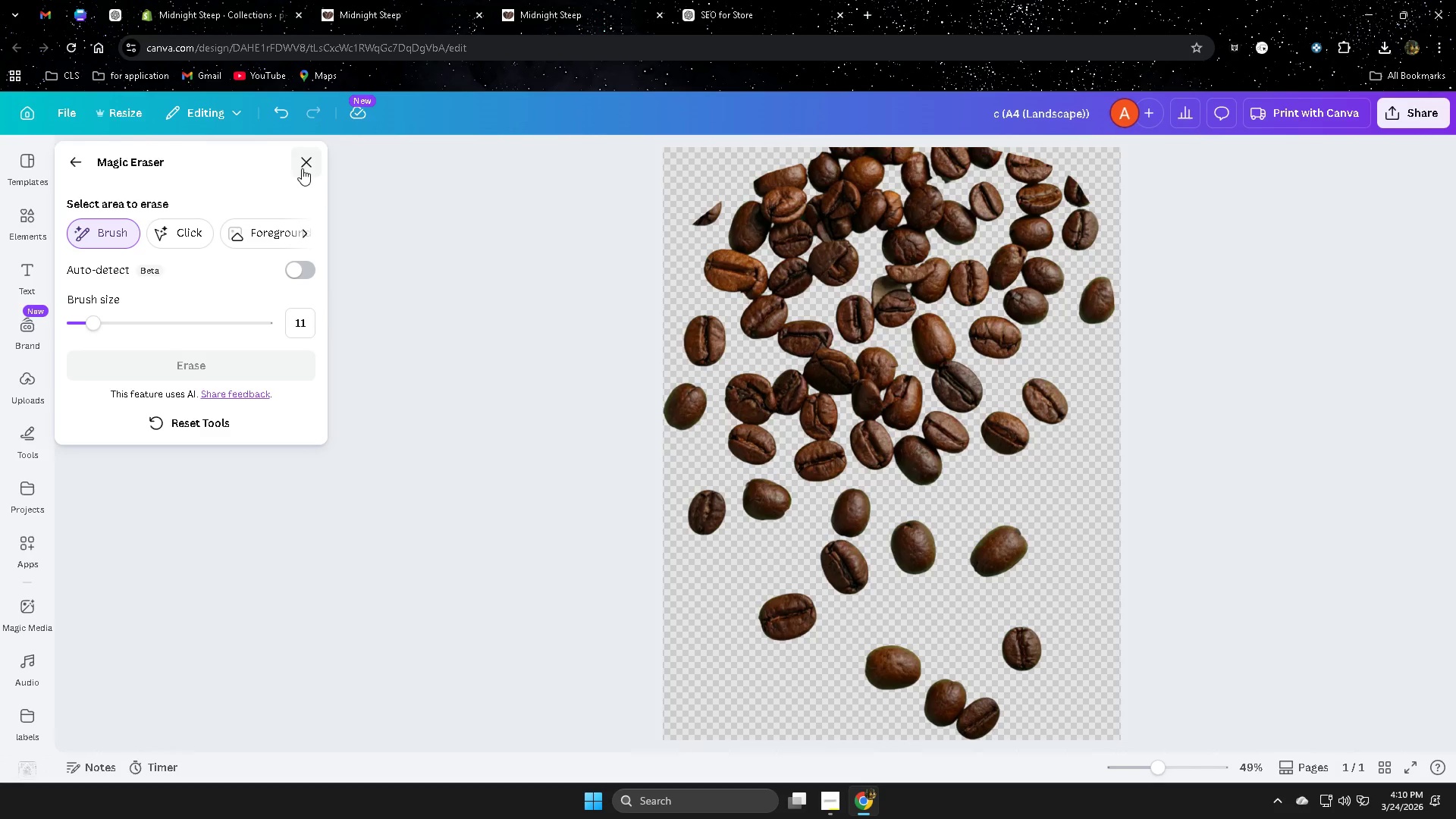 
wait(7.31)
 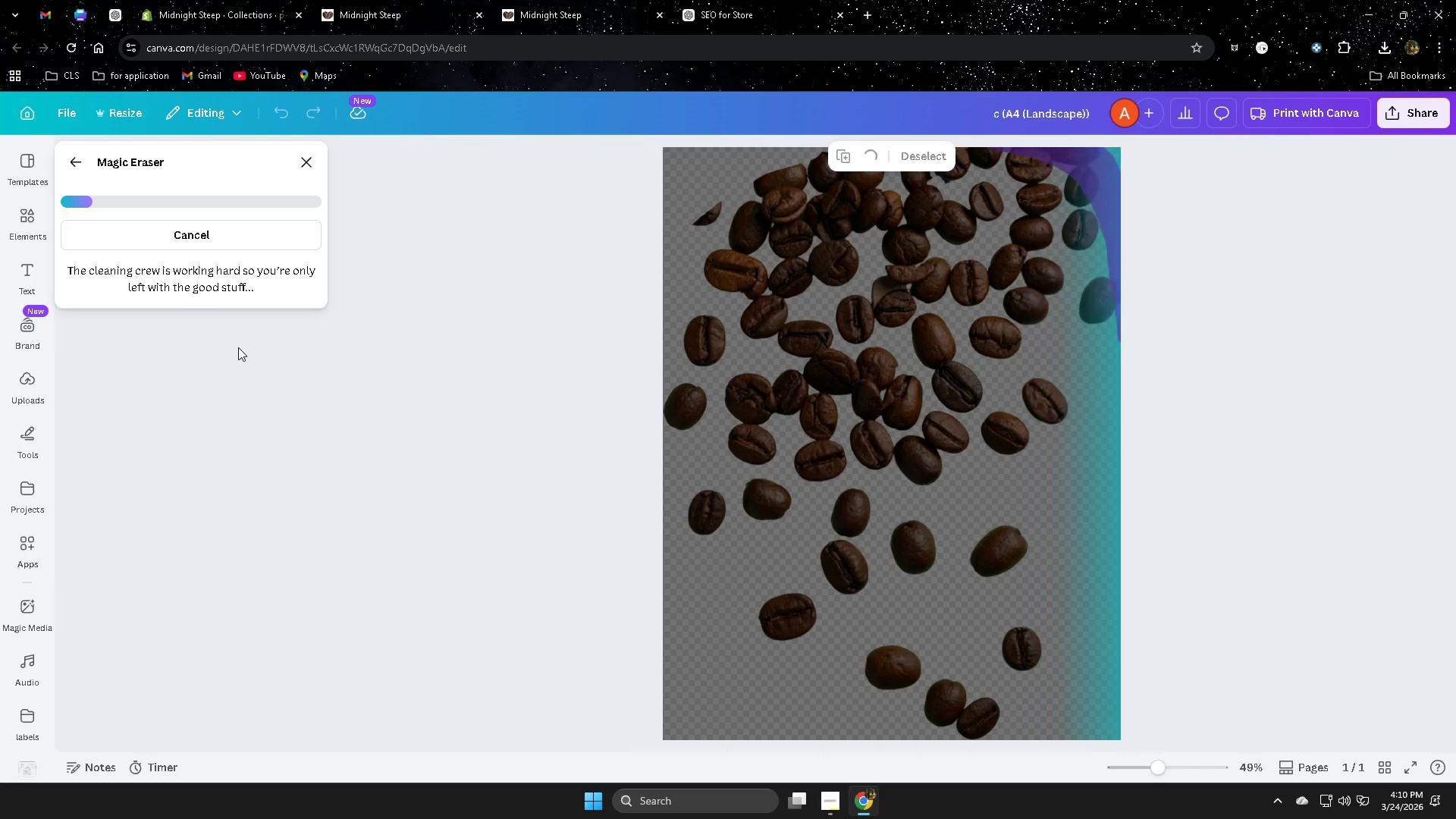 
left_click([307, 162])
 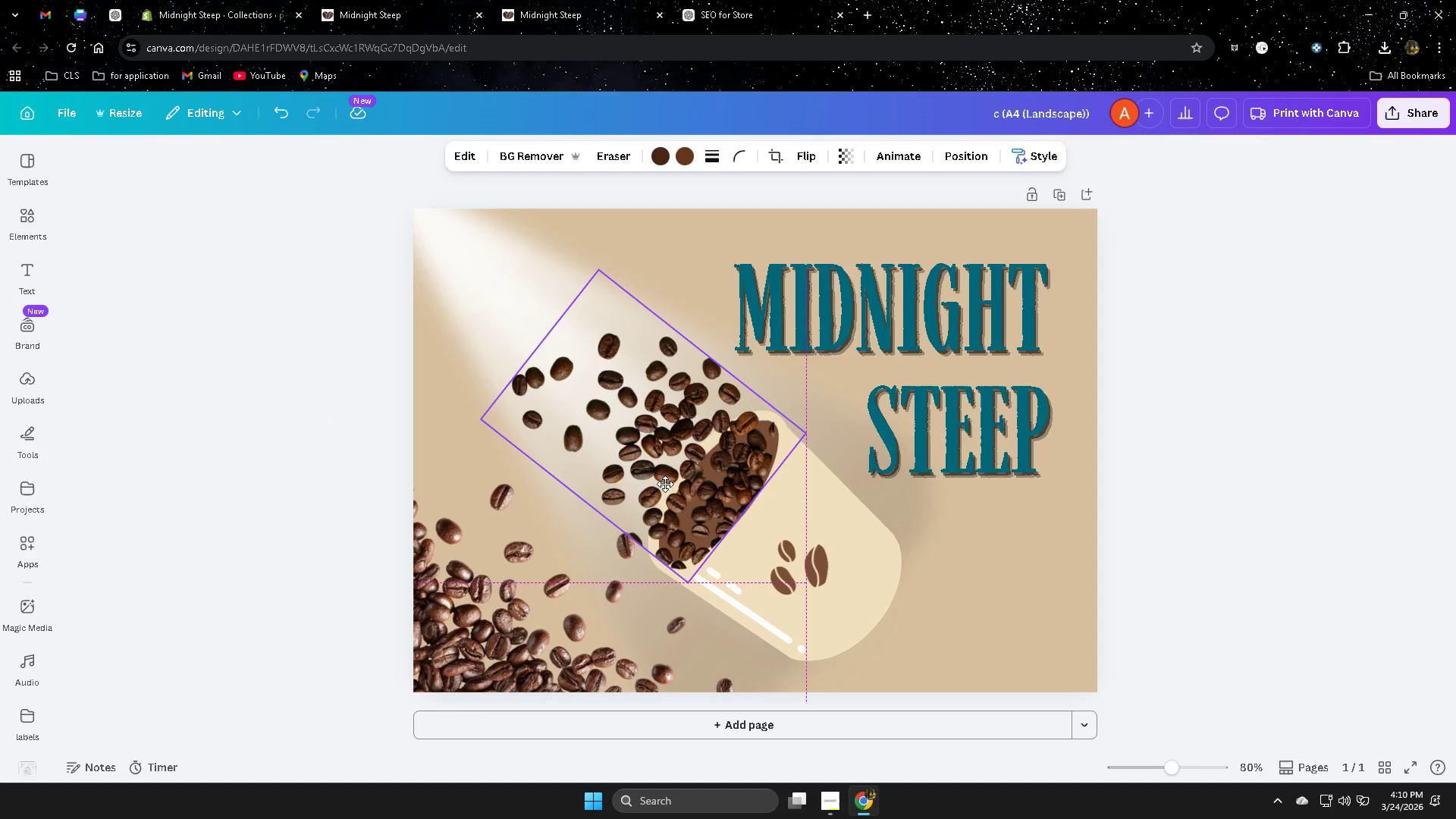 
wait(14.28)
 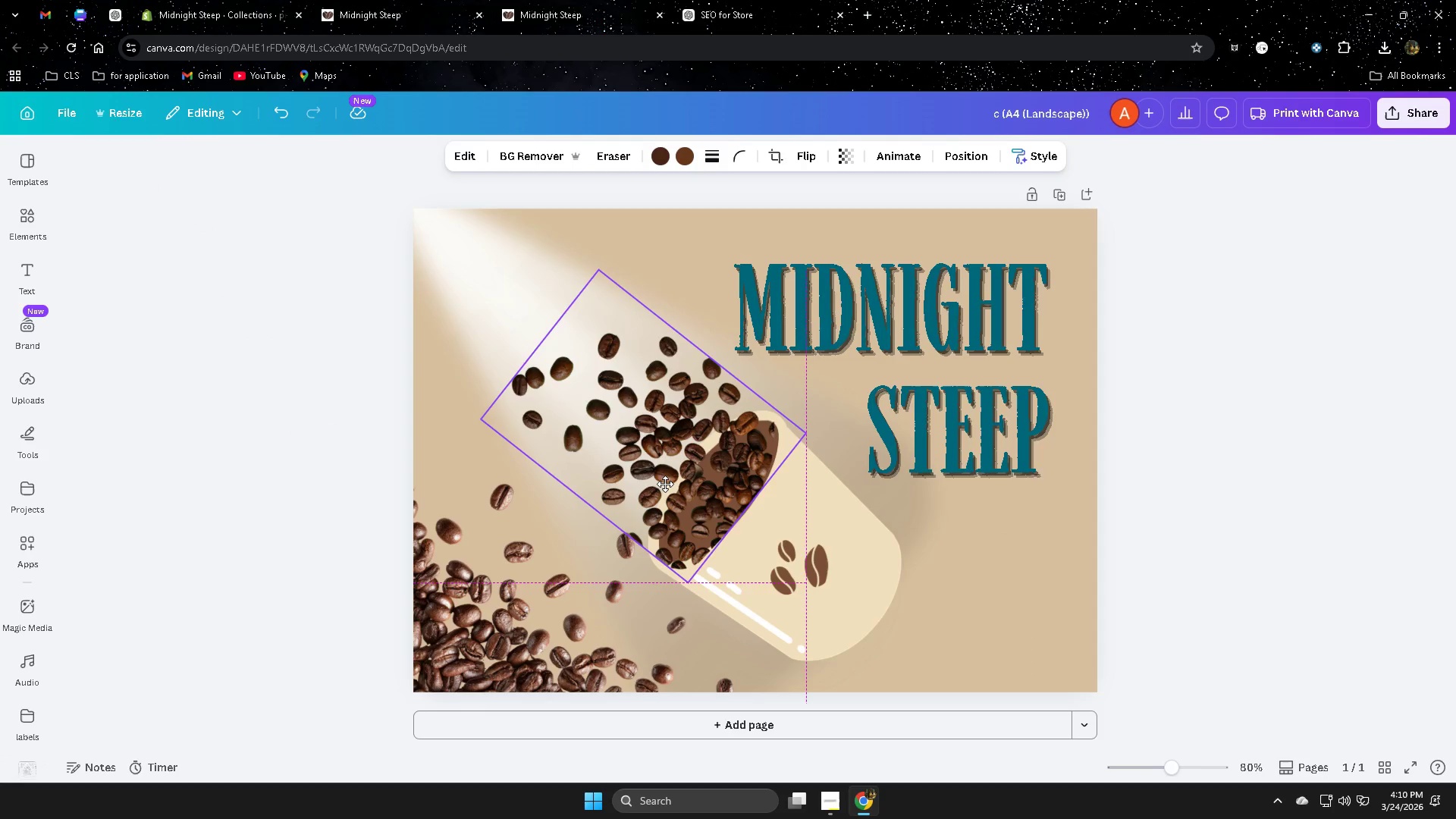 
left_click([474, 149])
 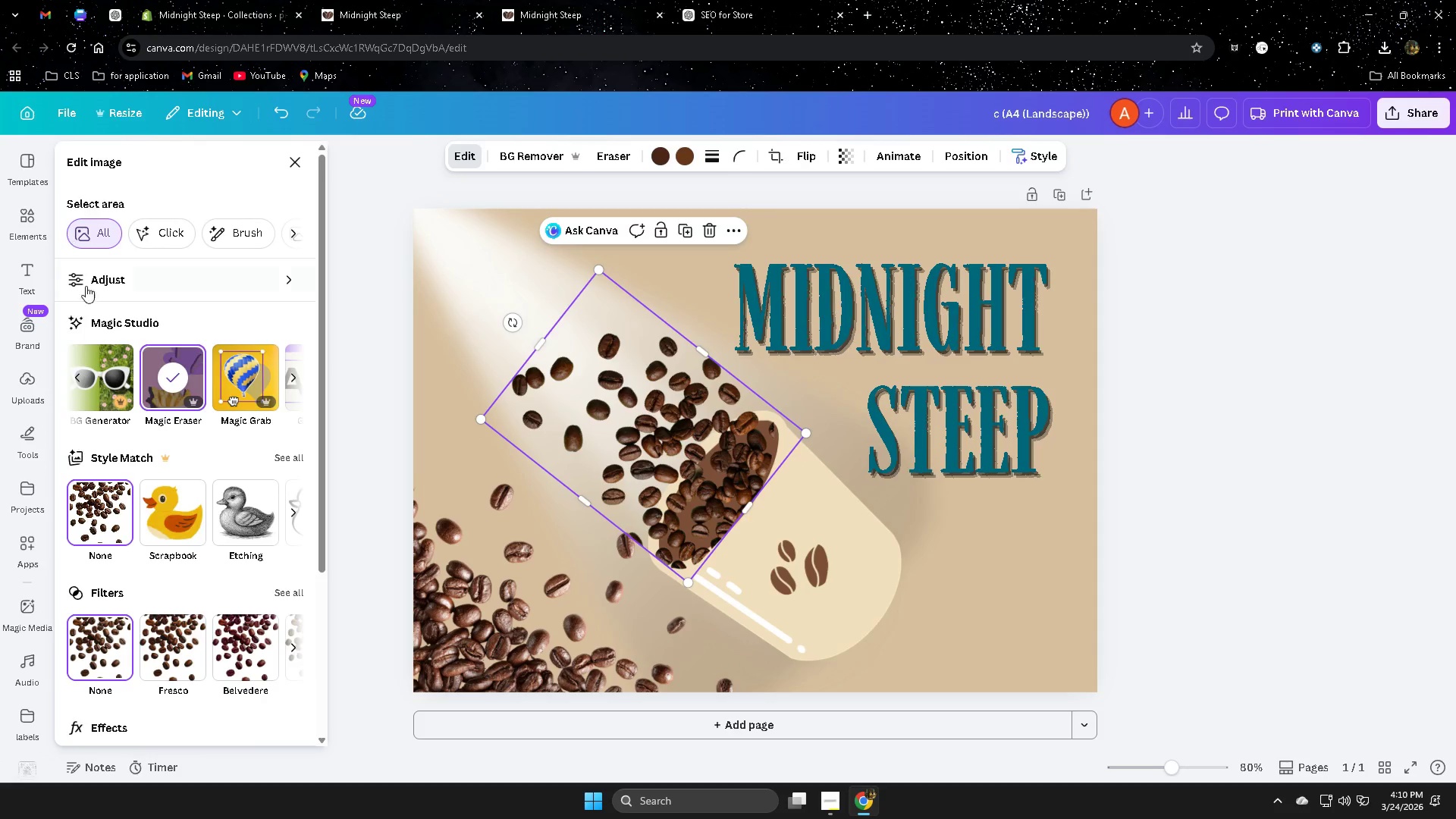 
mouse_move([192, 388])
 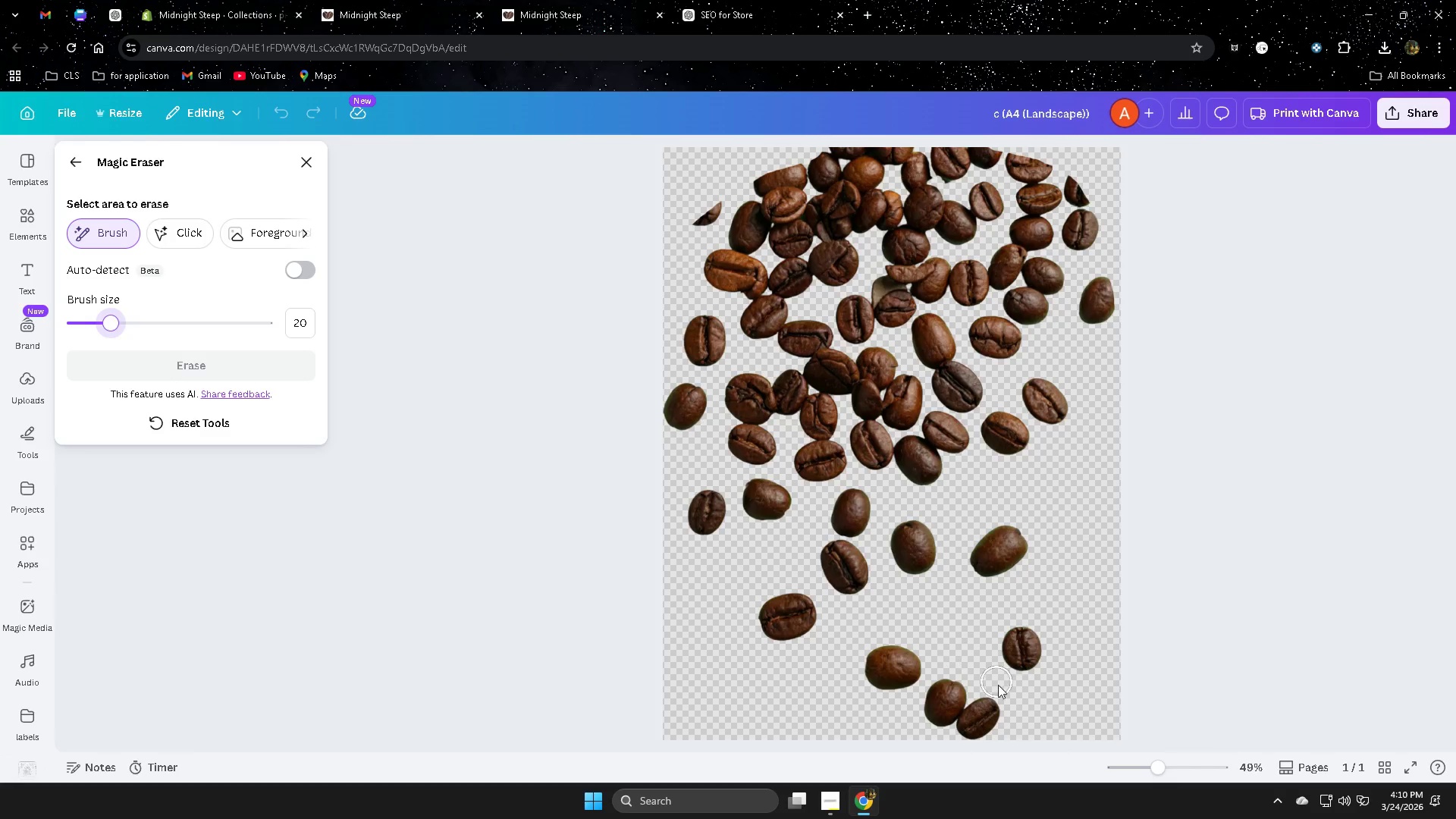 
left_click([1183, 767])
 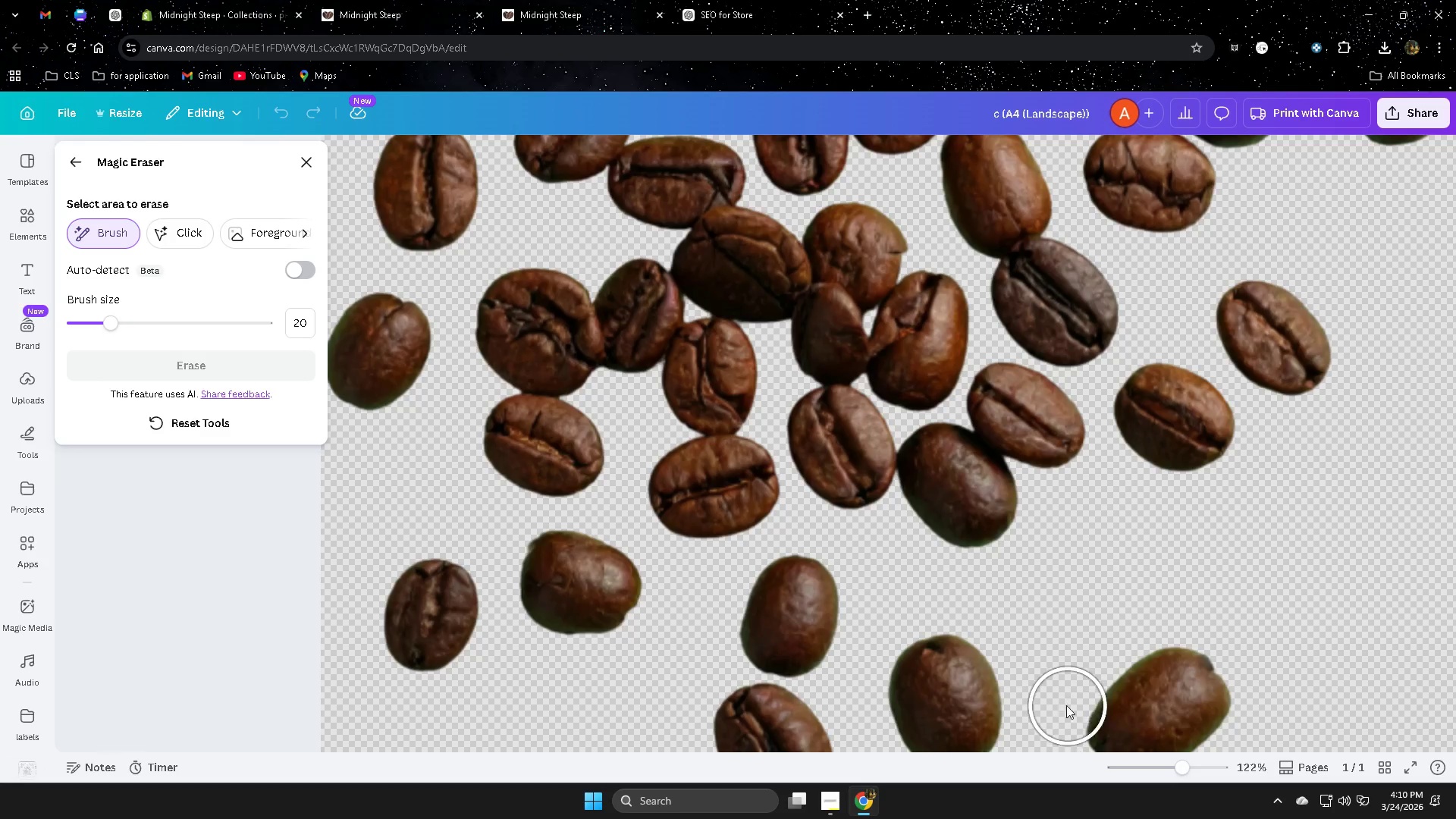 
scroll: coordinate [1065, 691], scroll_direction: up, amount: 11.0
 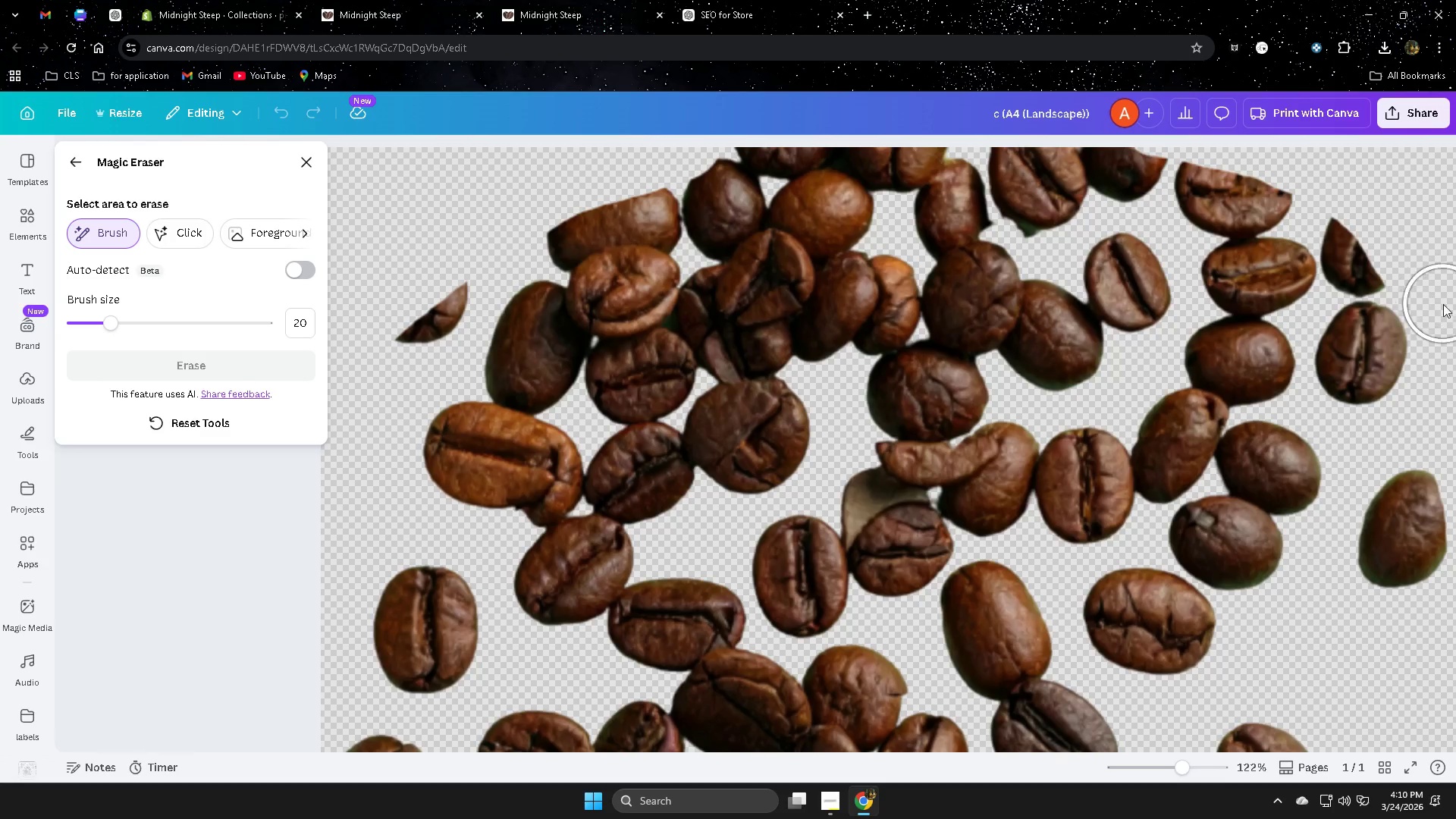 
left_click_drag(start_coordinate=[1455, 314], to_coordinate=[831, 133])
 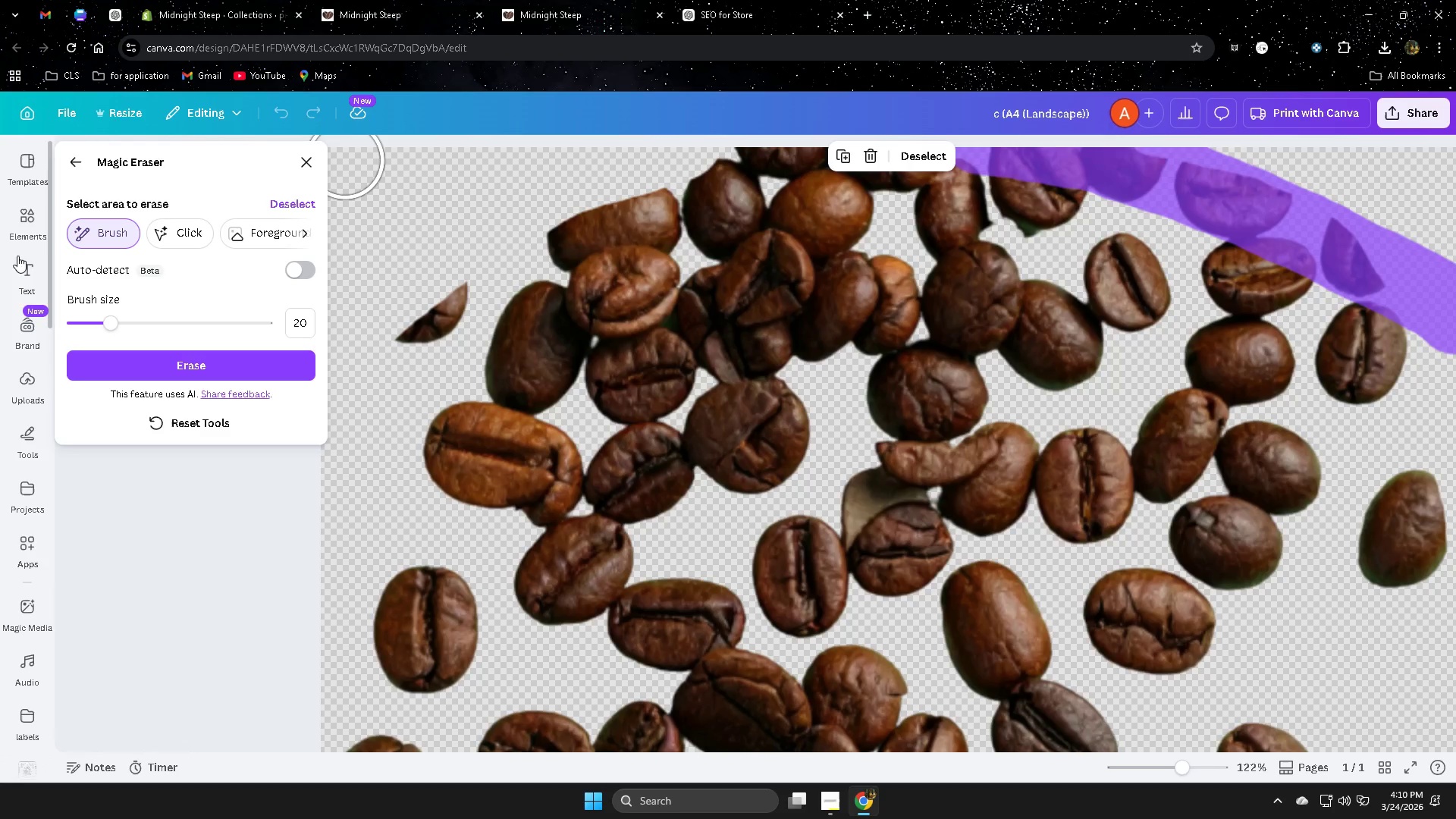 
left_click([185, 376])
 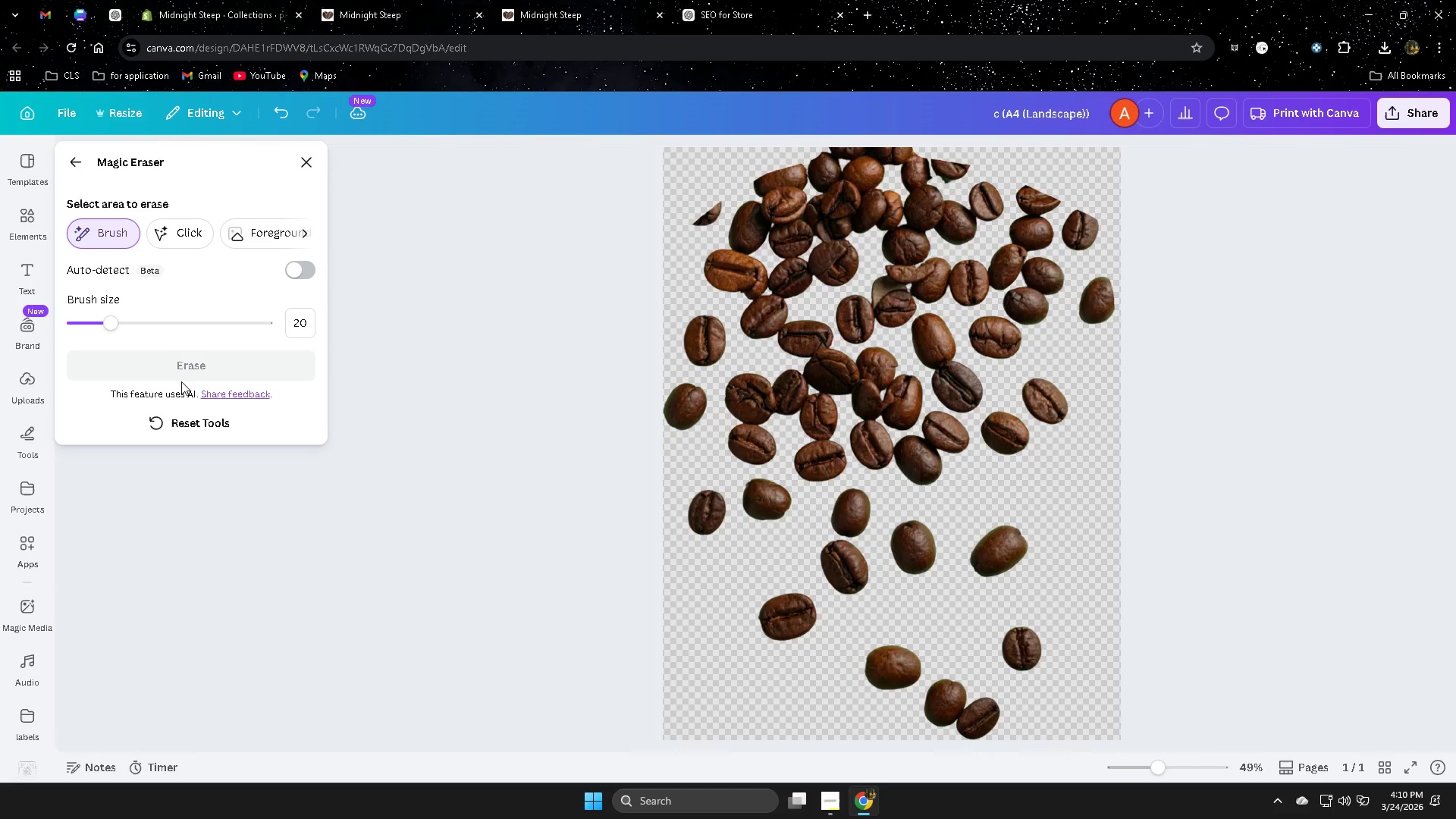 
wait(7.06)
 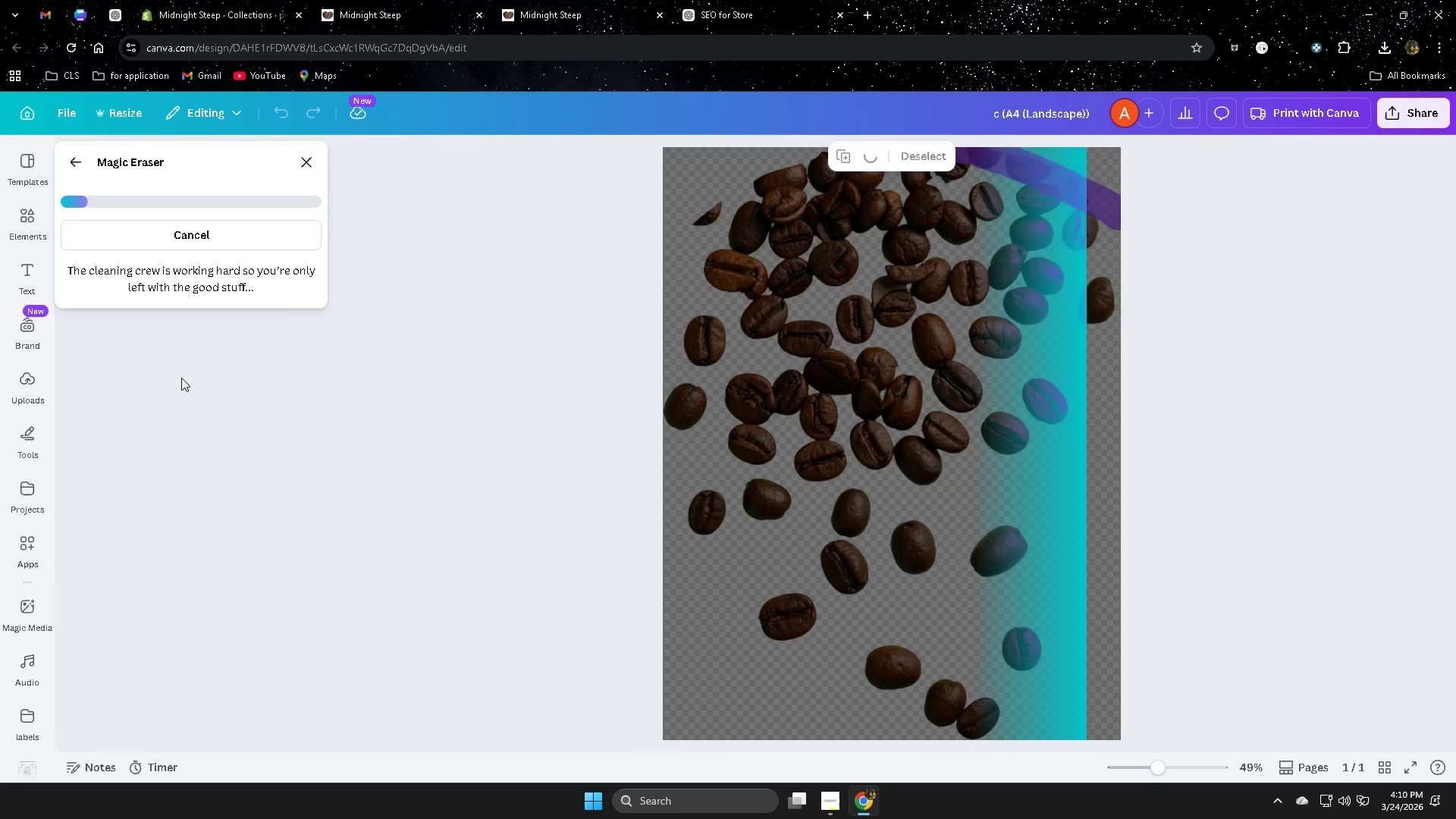 
left_click([303, 163])
 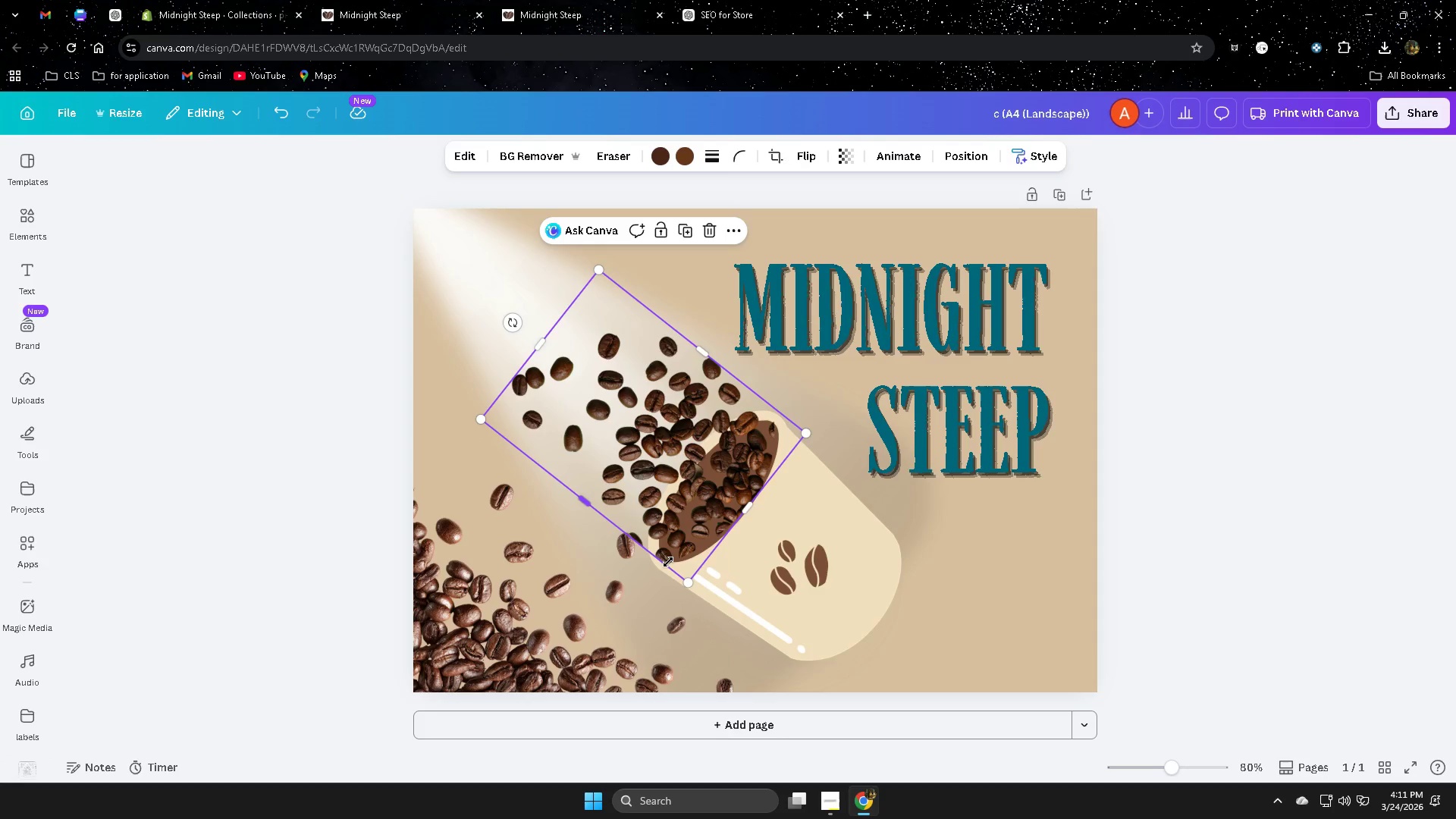 
wait(15.02)
 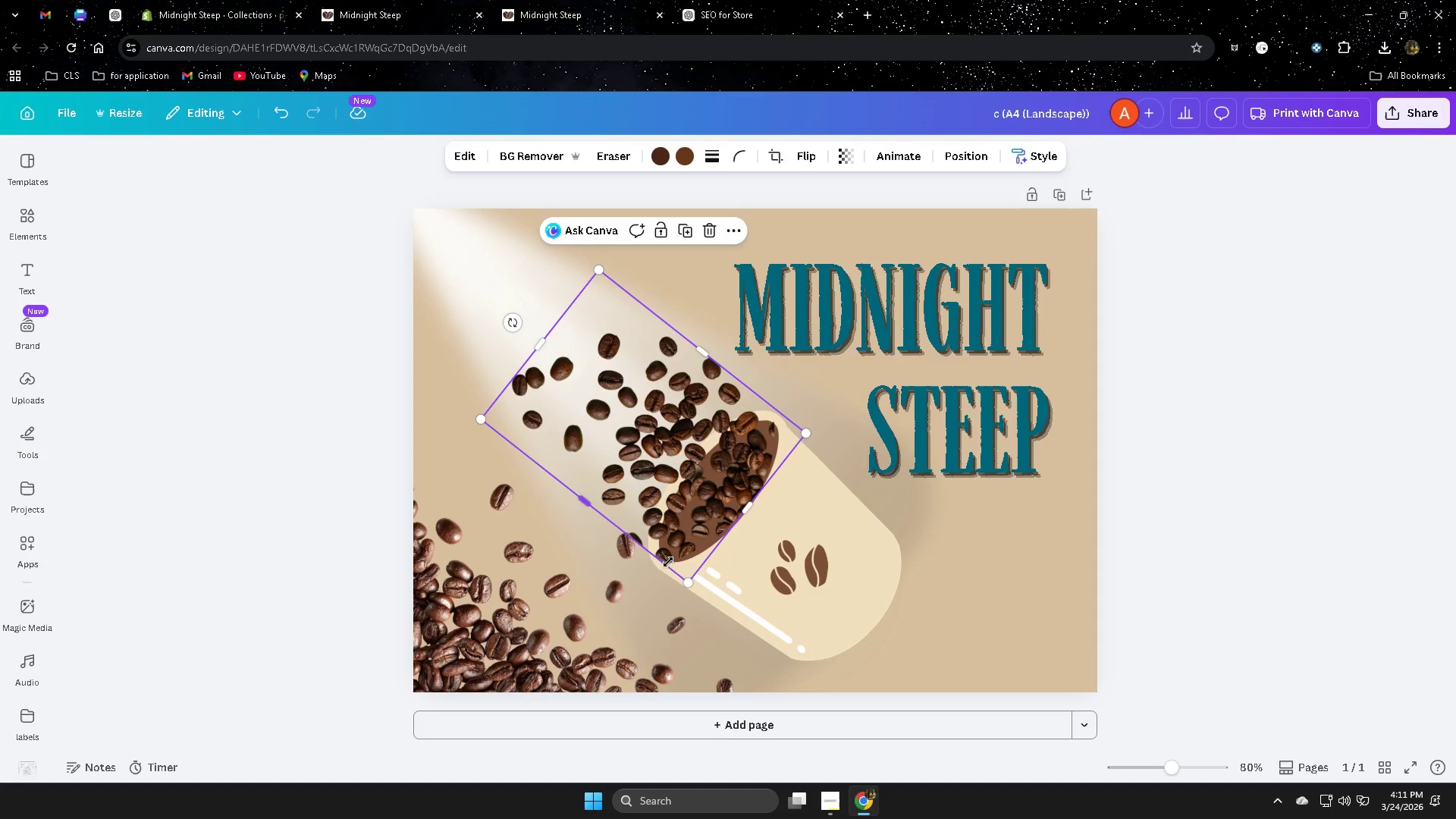 
left_click_drag(start_coordinate=[584, 499], to_coordinate=[592, 496])
 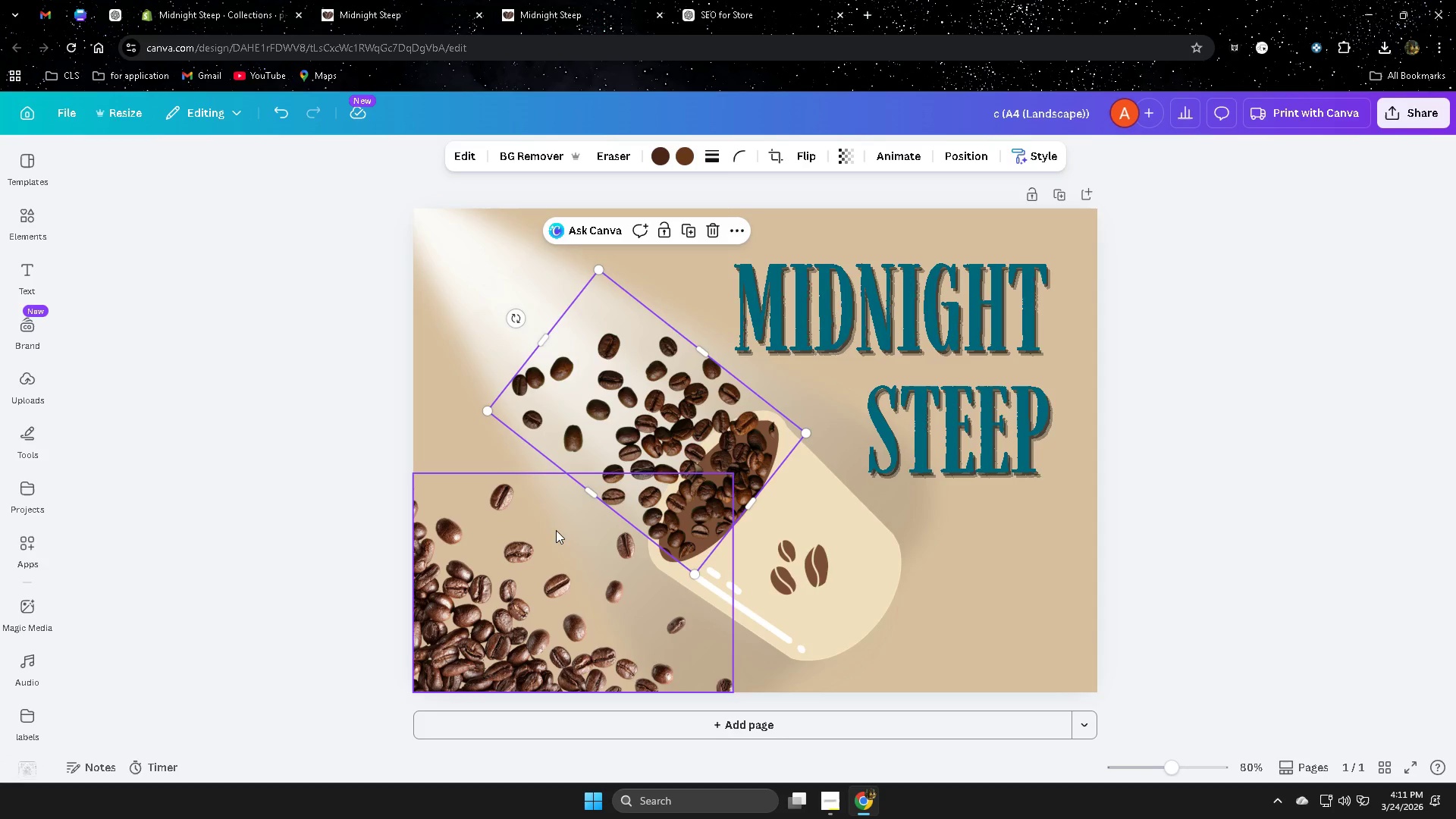 
left_click_drag(start_coordinate=[595, 494], to_coordinate=[595, 502])